 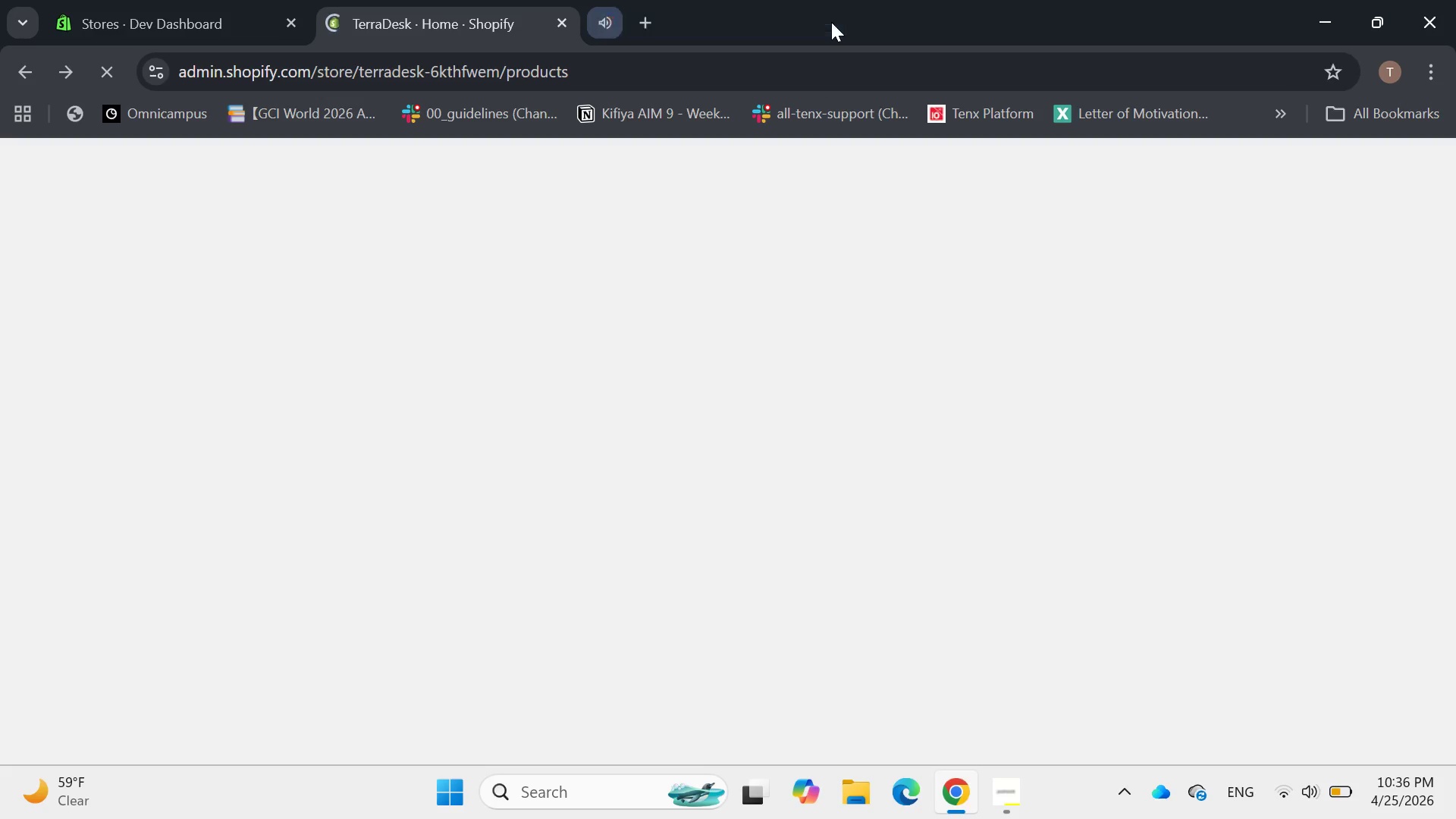 
left_click([1307, 786])
 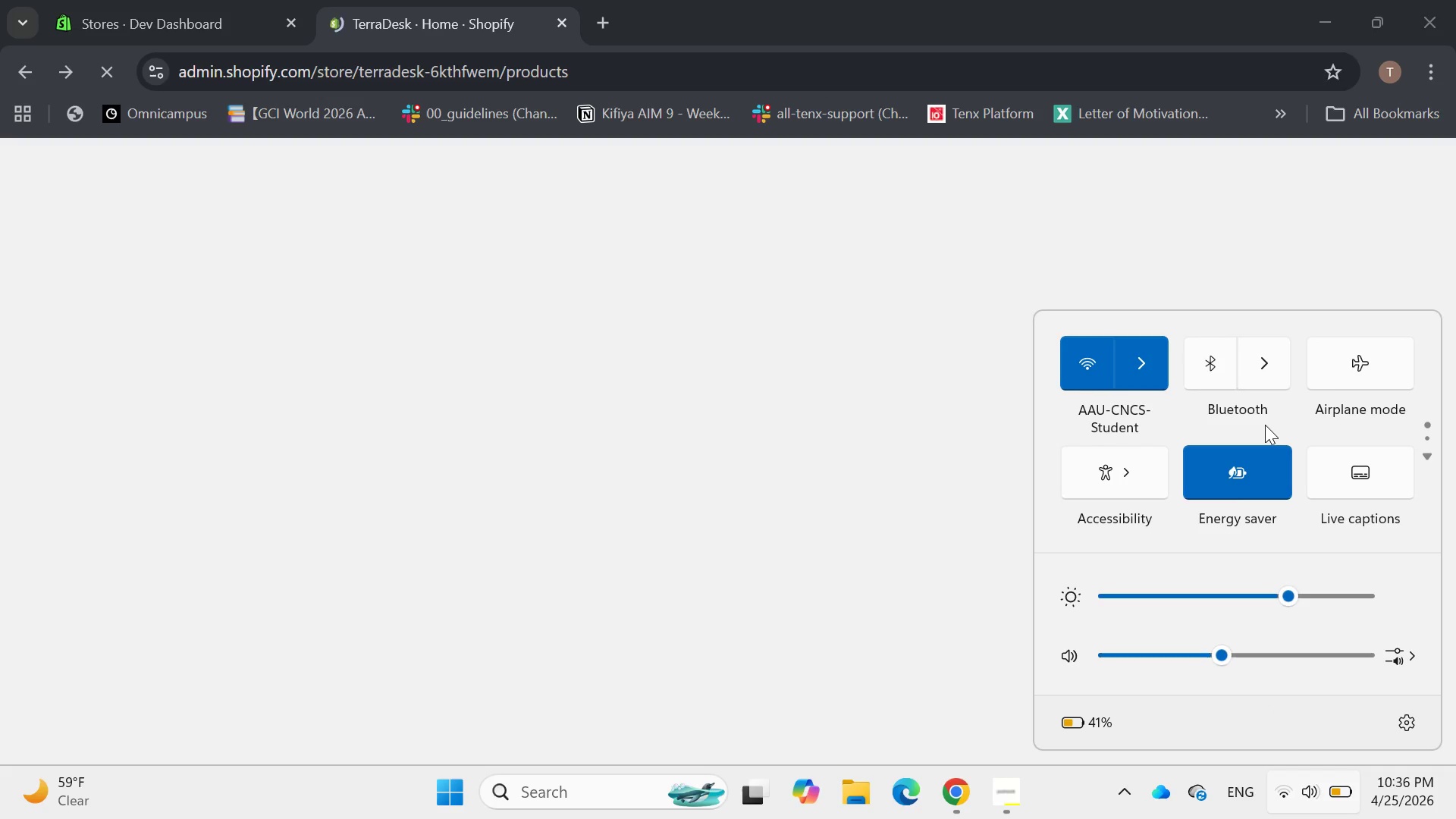 
scroll: coordinate [1265, 425], scroll_direction: down, amount: 3.0
 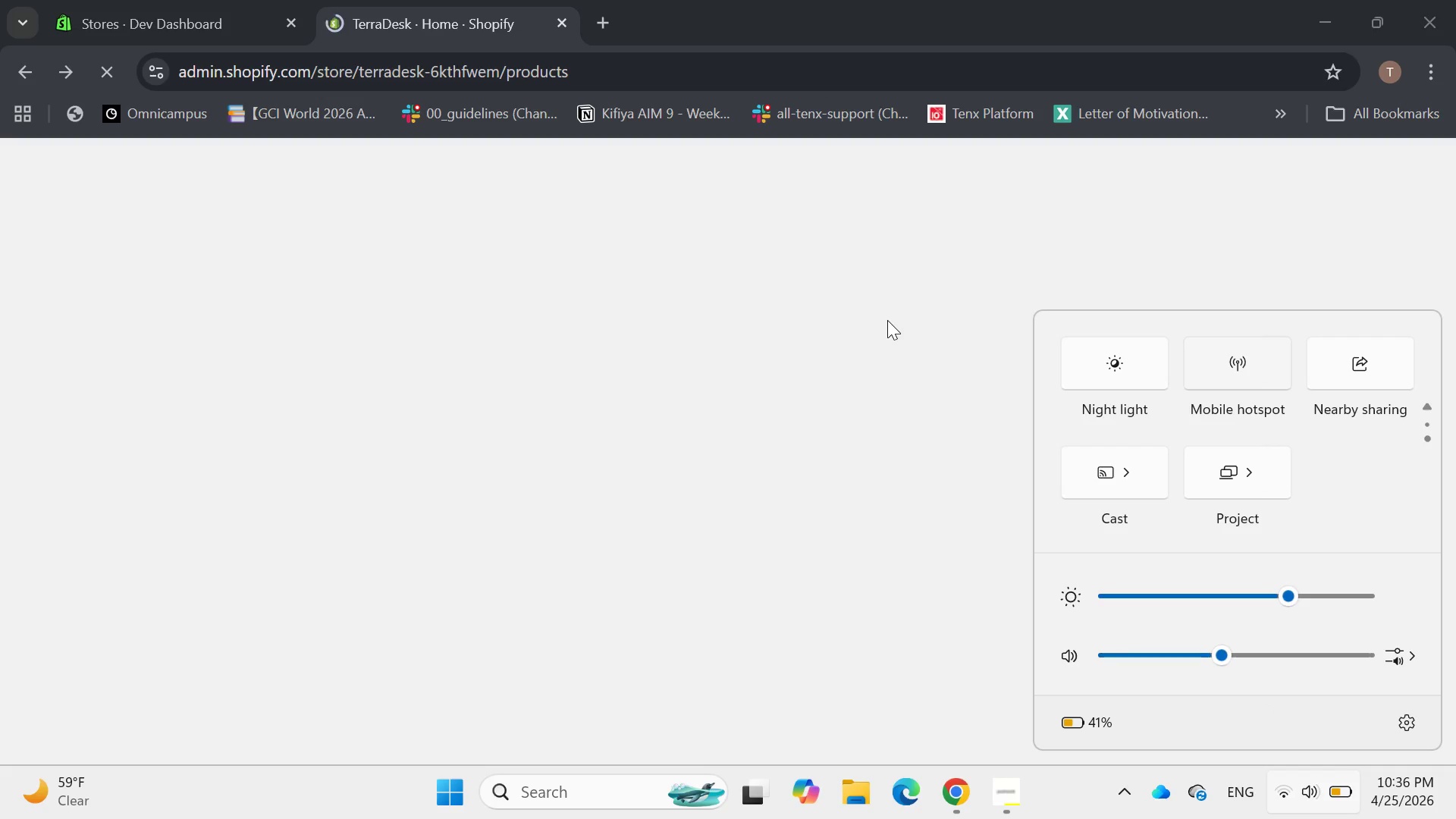 
left_click([887, 320])
 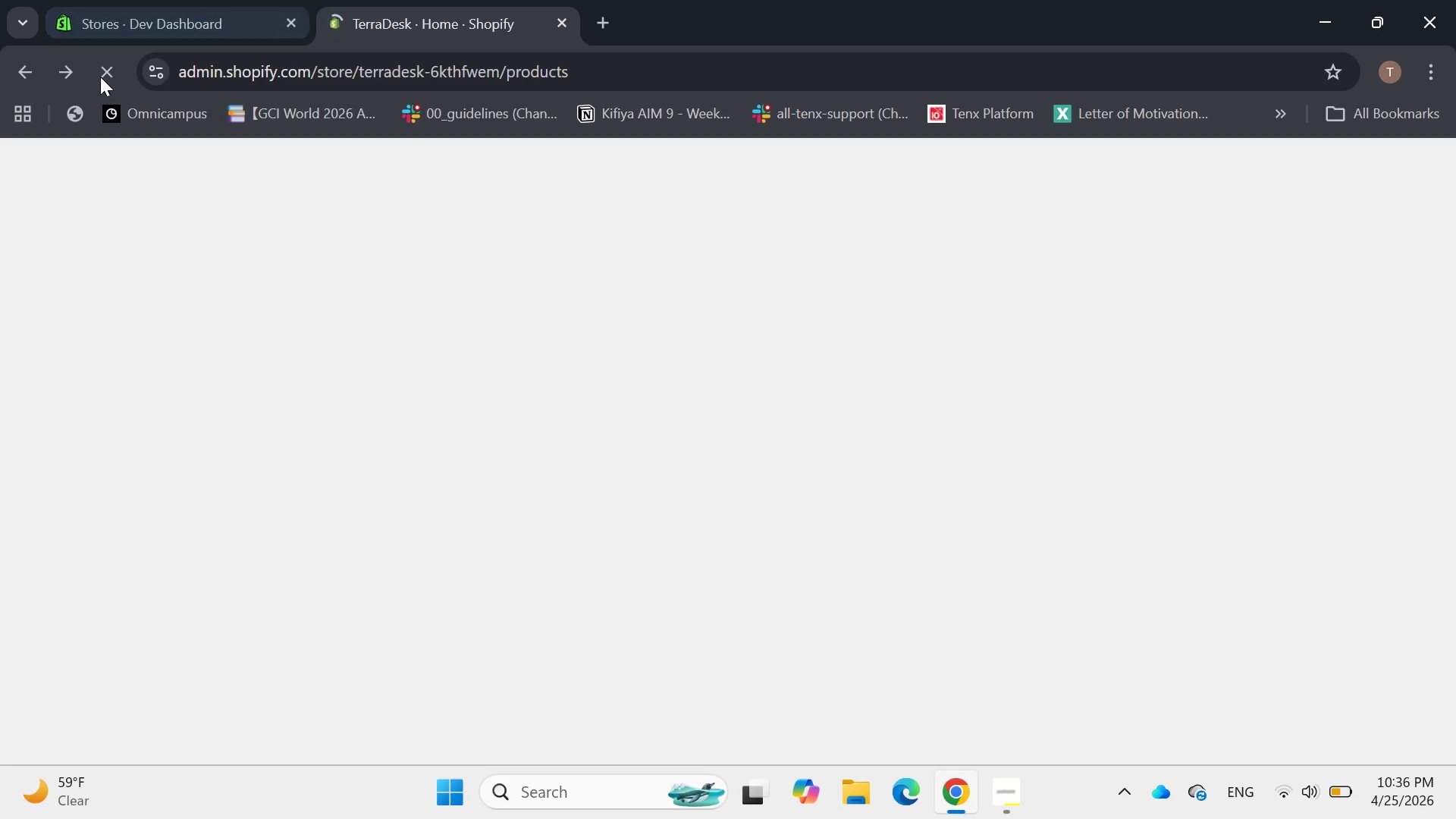 
left_click([174, 17])
 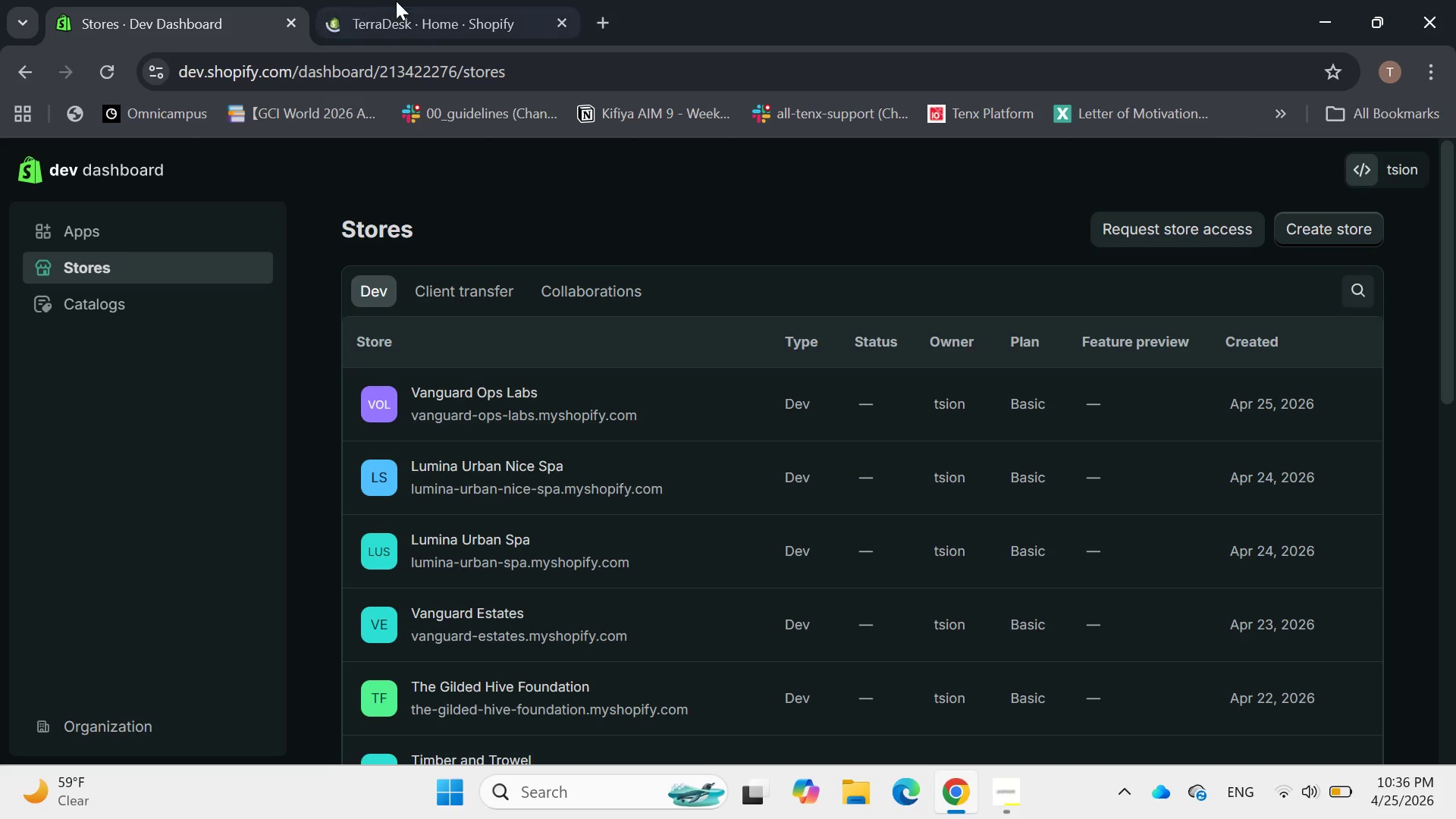 
left_click([397, 1])
 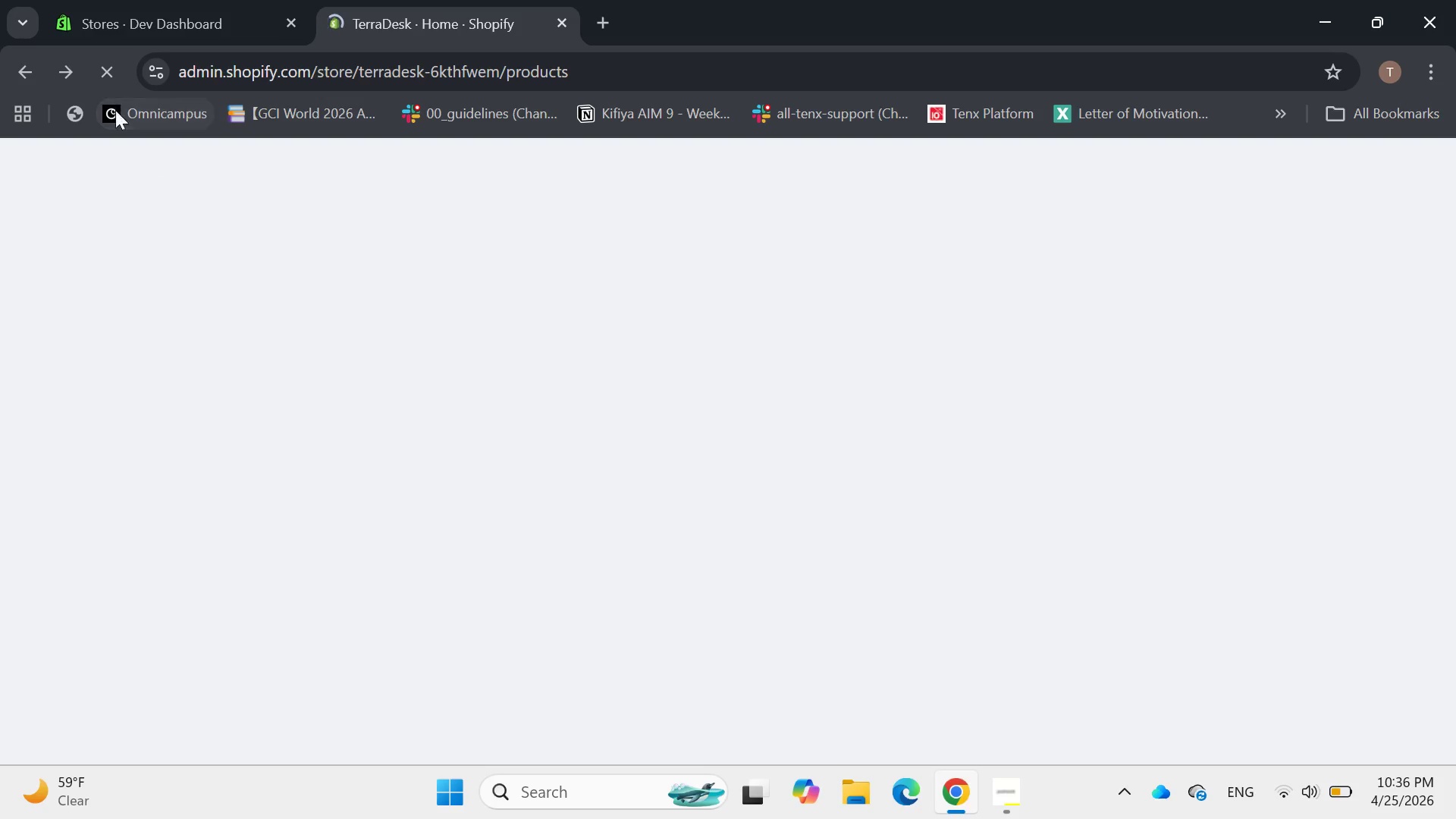 
left_click([186, 244])
 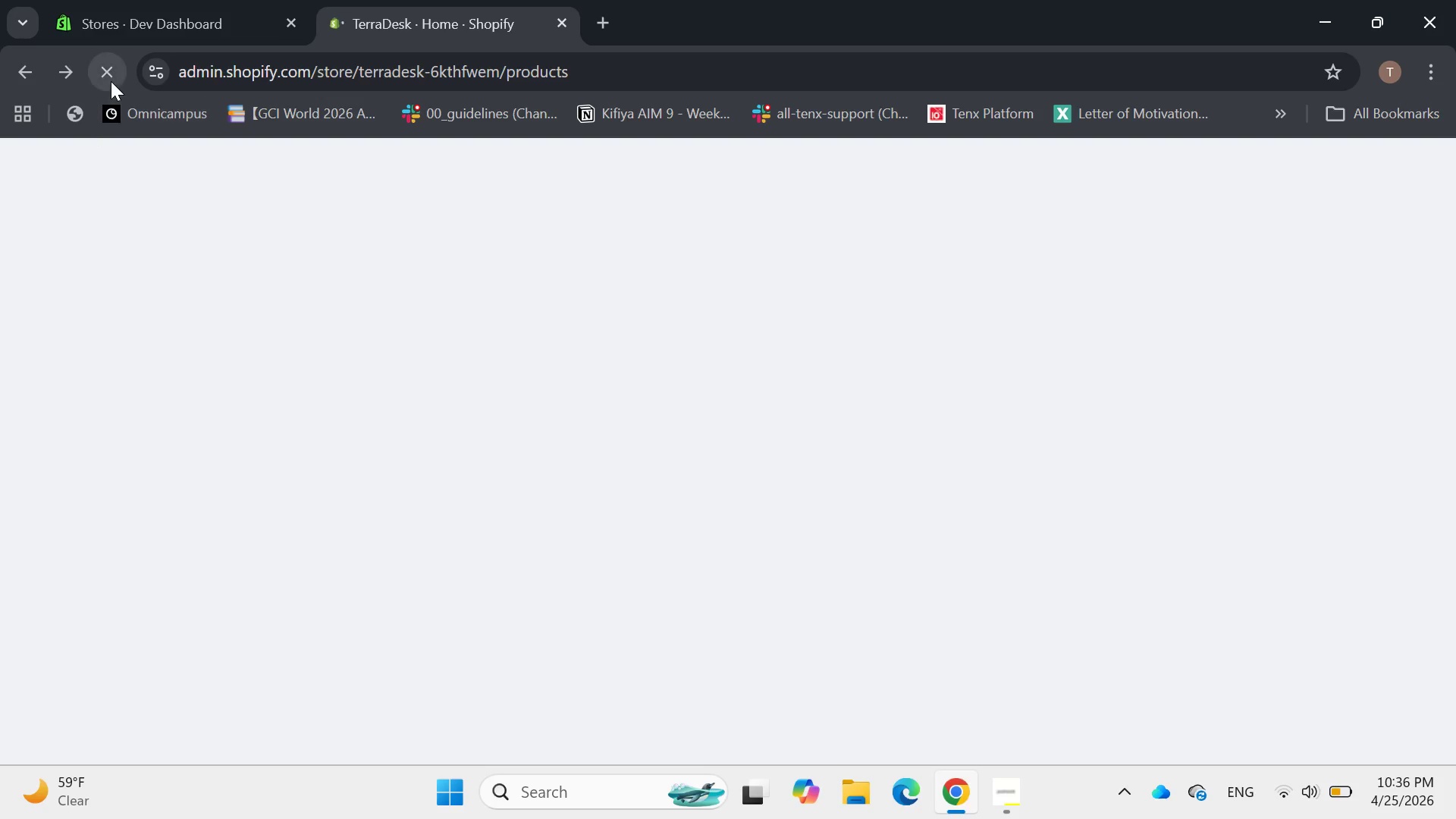 
left_click([111, 81])
 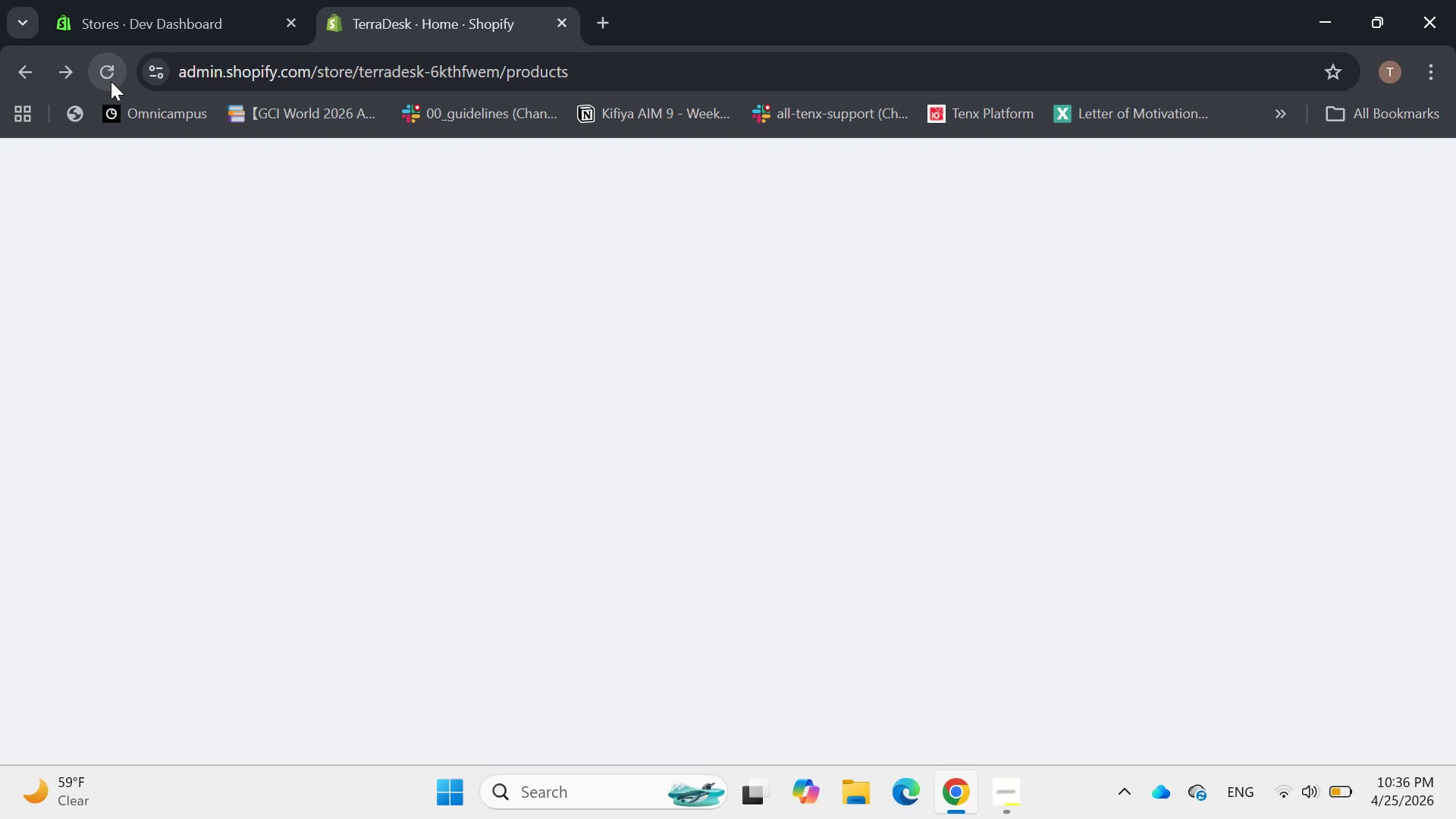 
left_click([111, 81])
 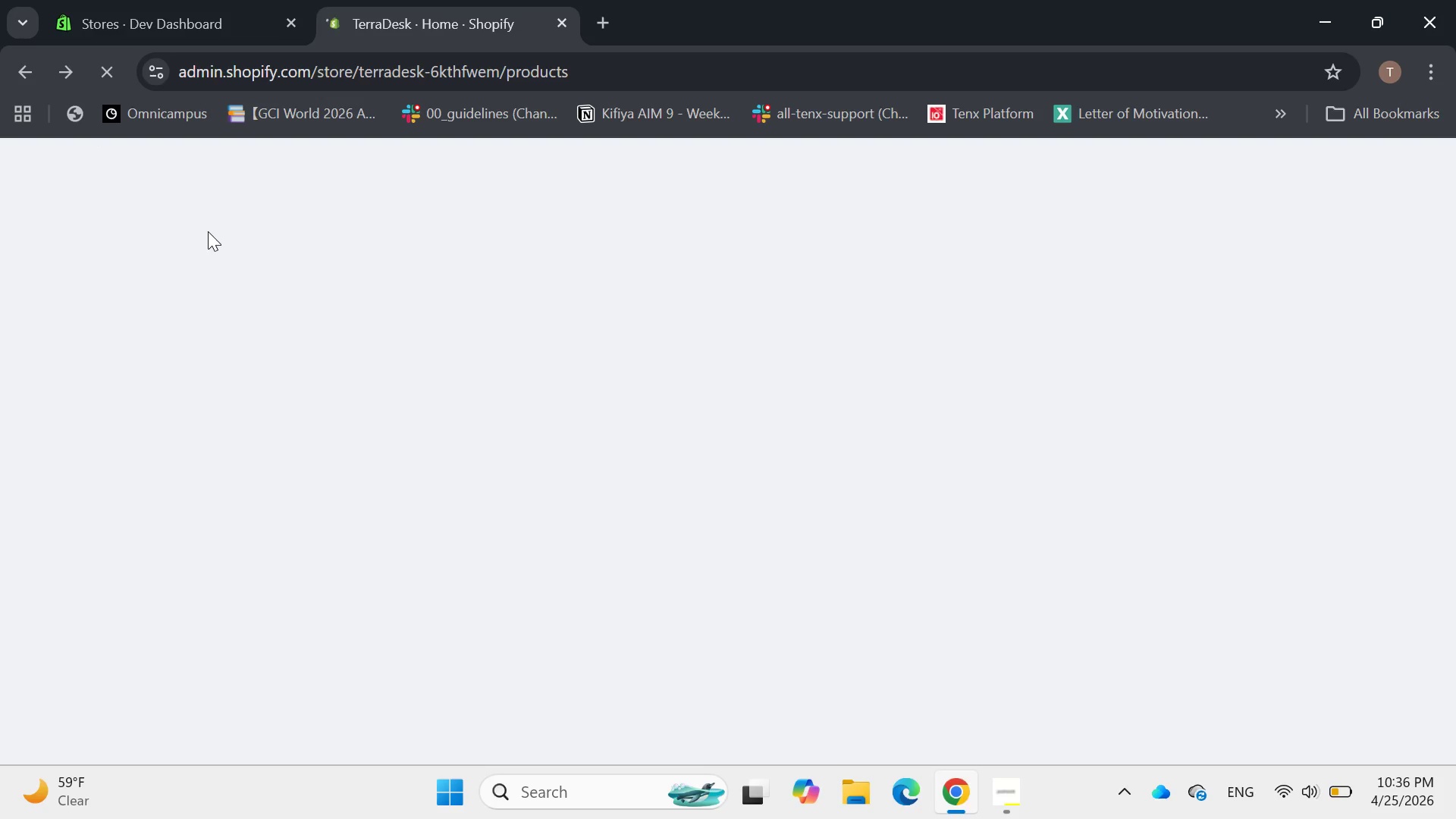 
wait(9.3)
 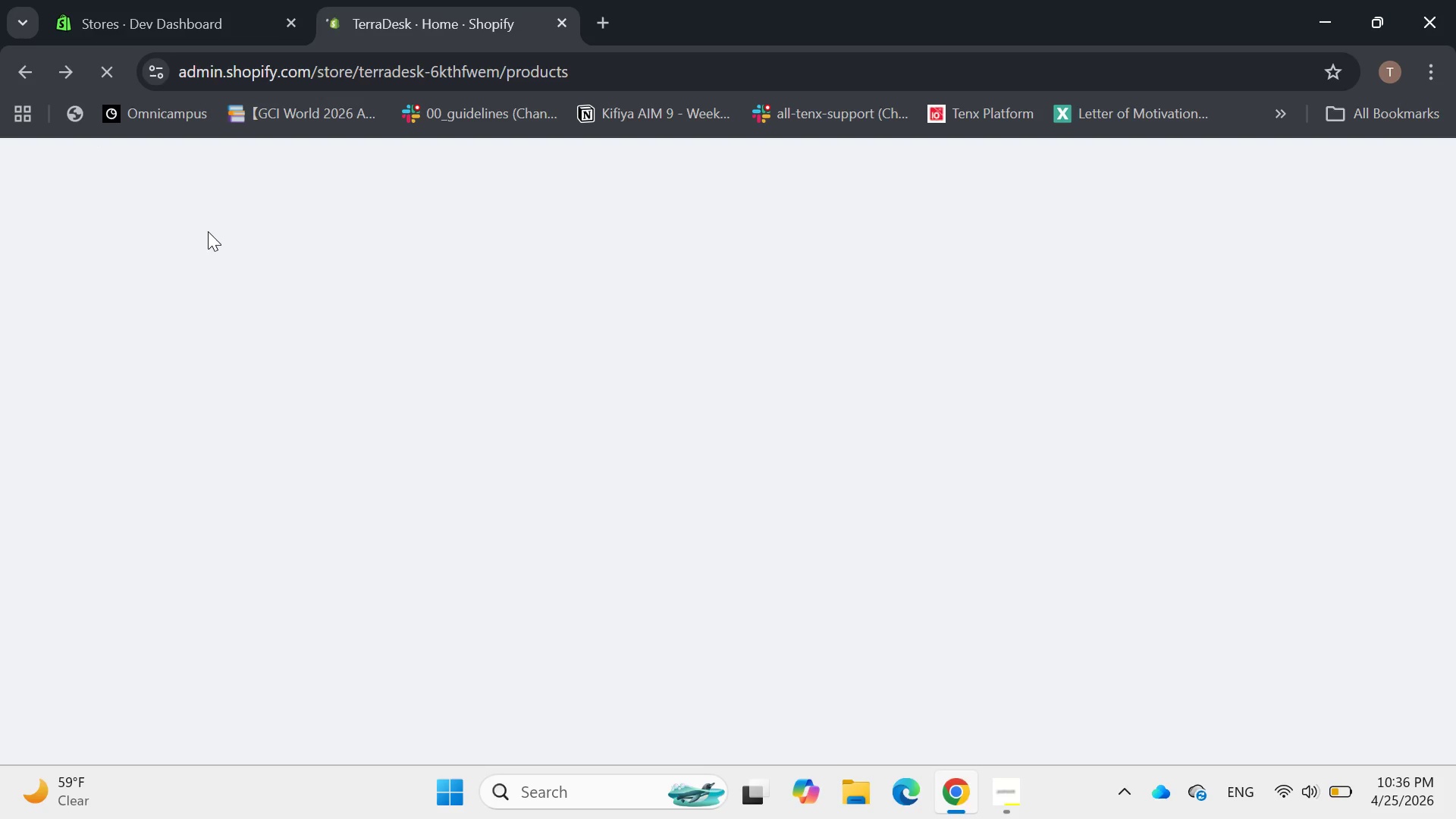 
scroll: coordinate [207, 539], scroll_direction: up, amount: 5.0
 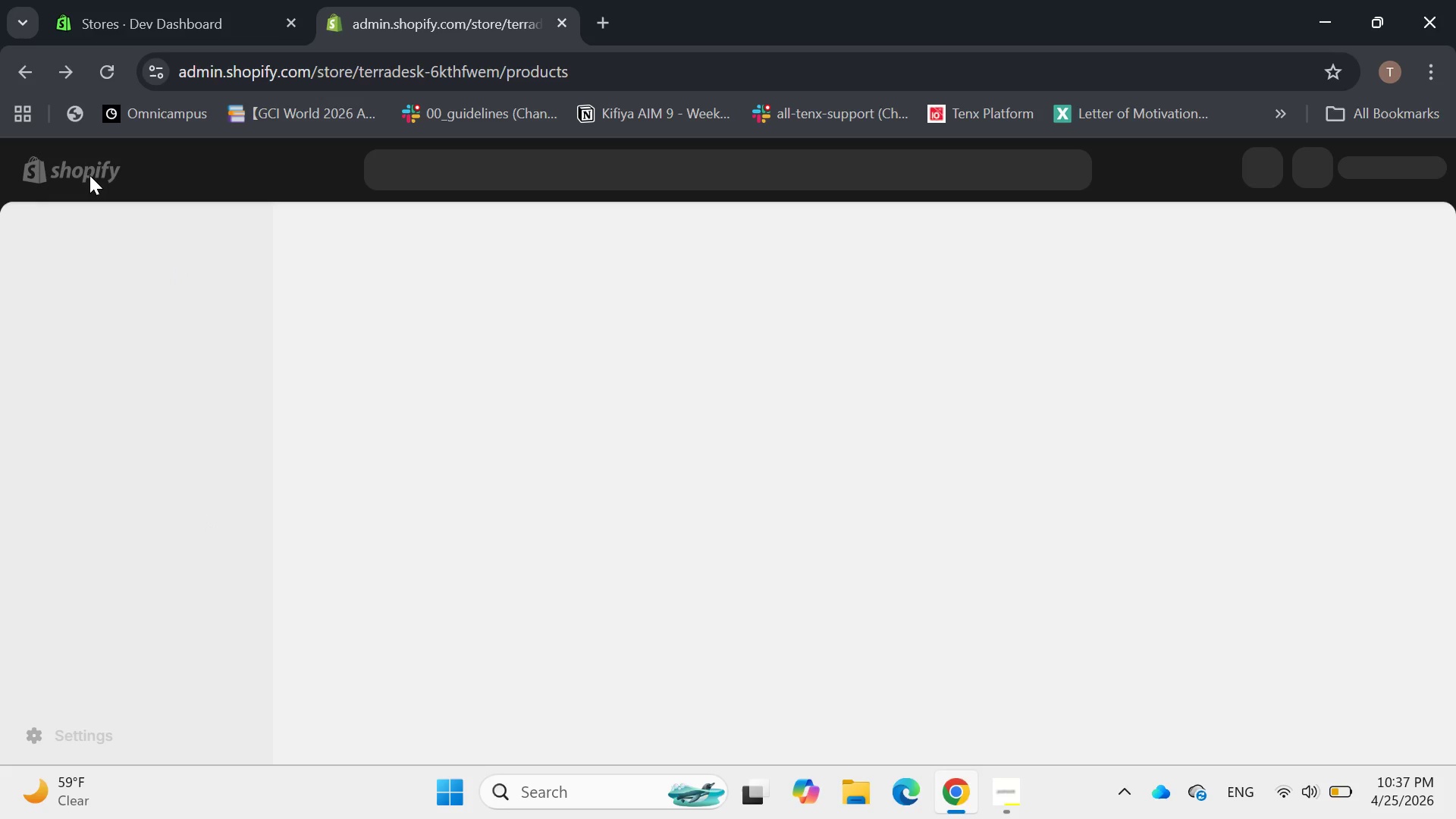 
left_click([89, 175])
 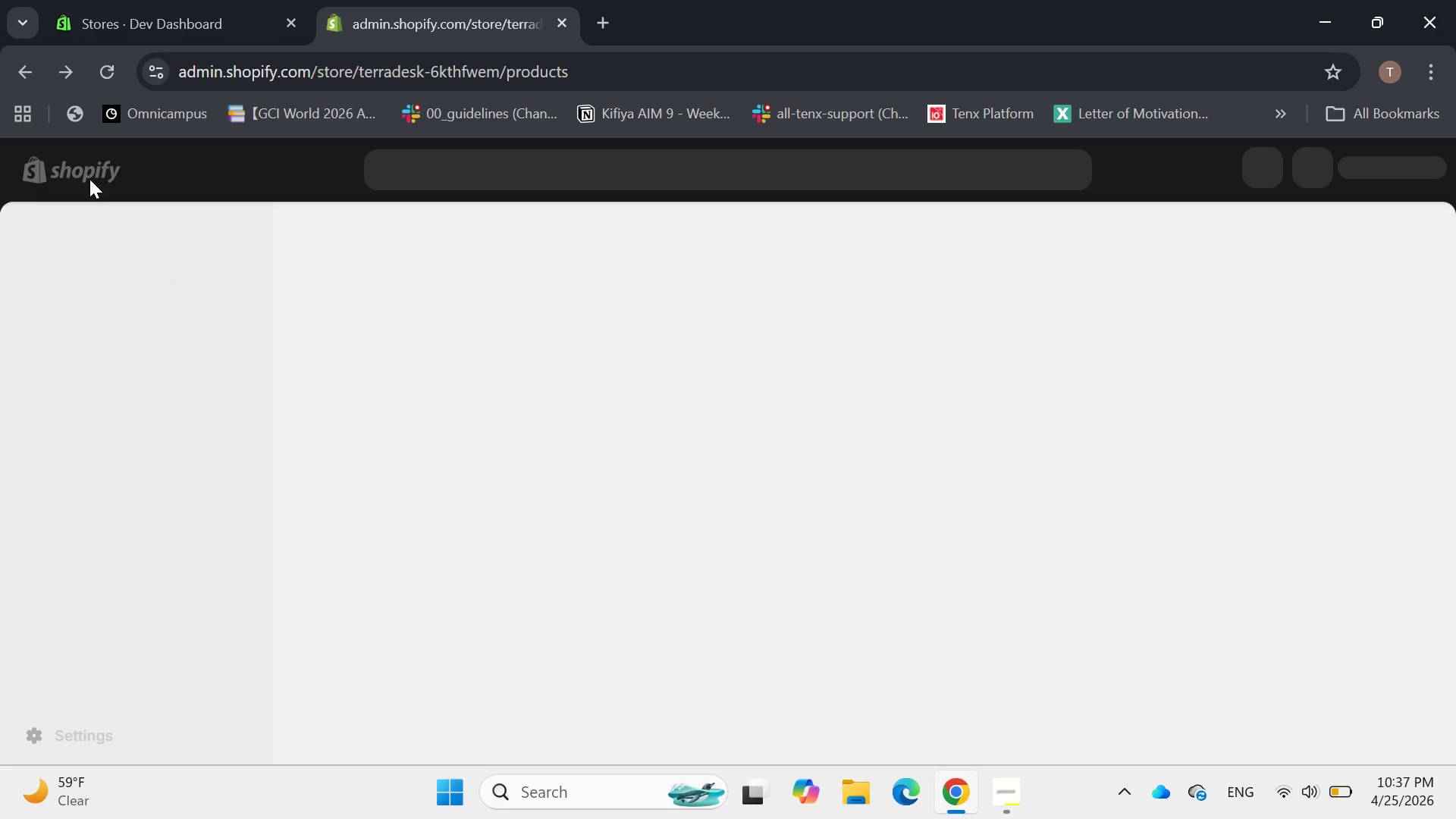 
left_click_drag(start_coordinate=[136, 300], to_coordinate=[201, 360])
 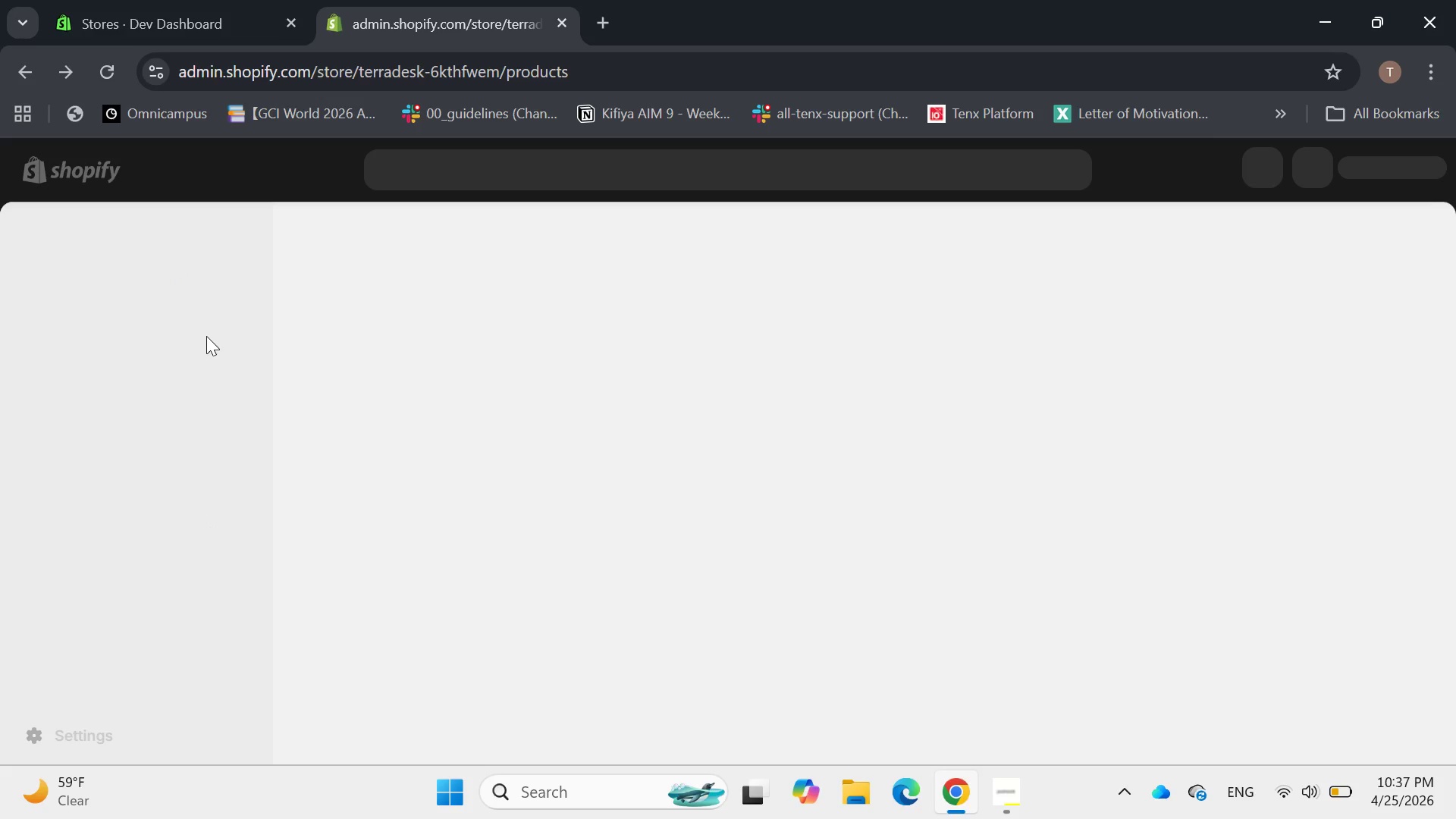 
scroll: coordinate [206, 336], scroll_direction: up, amount: 1.0
 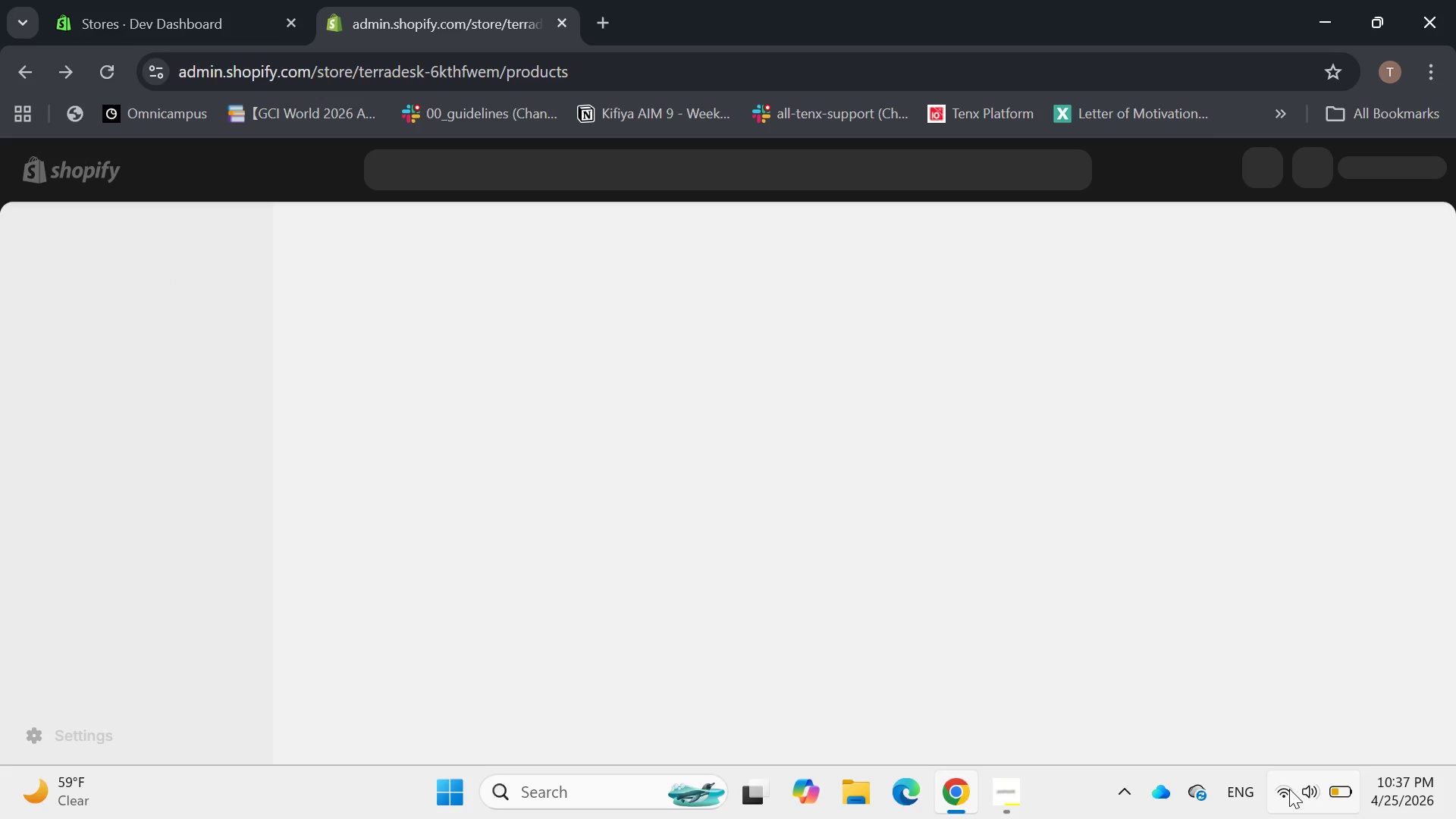 
left_click([1288, 791])
 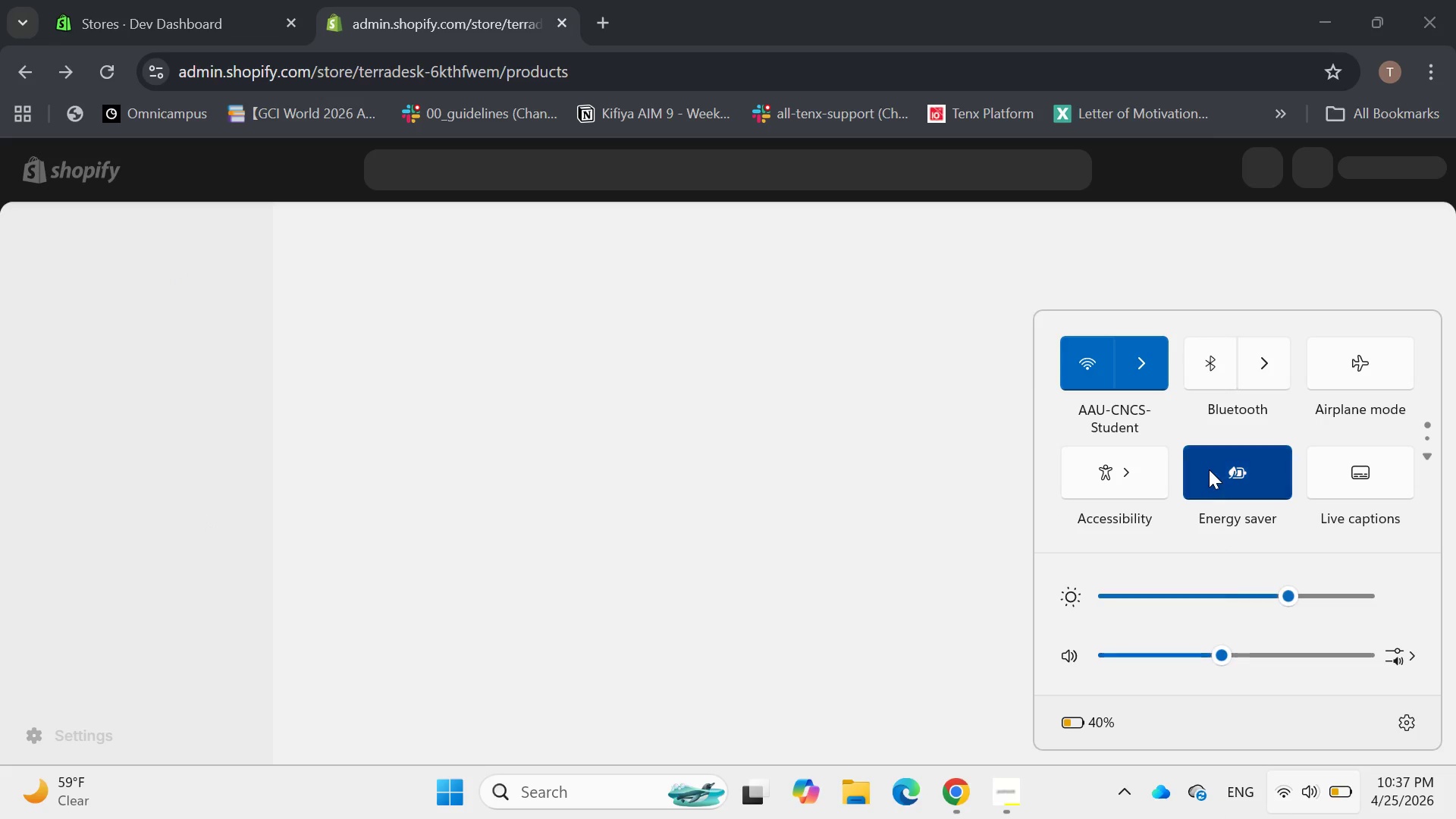 
scroll: coordinate [1209, 469], scroll_direction: none, amount: 0.0
 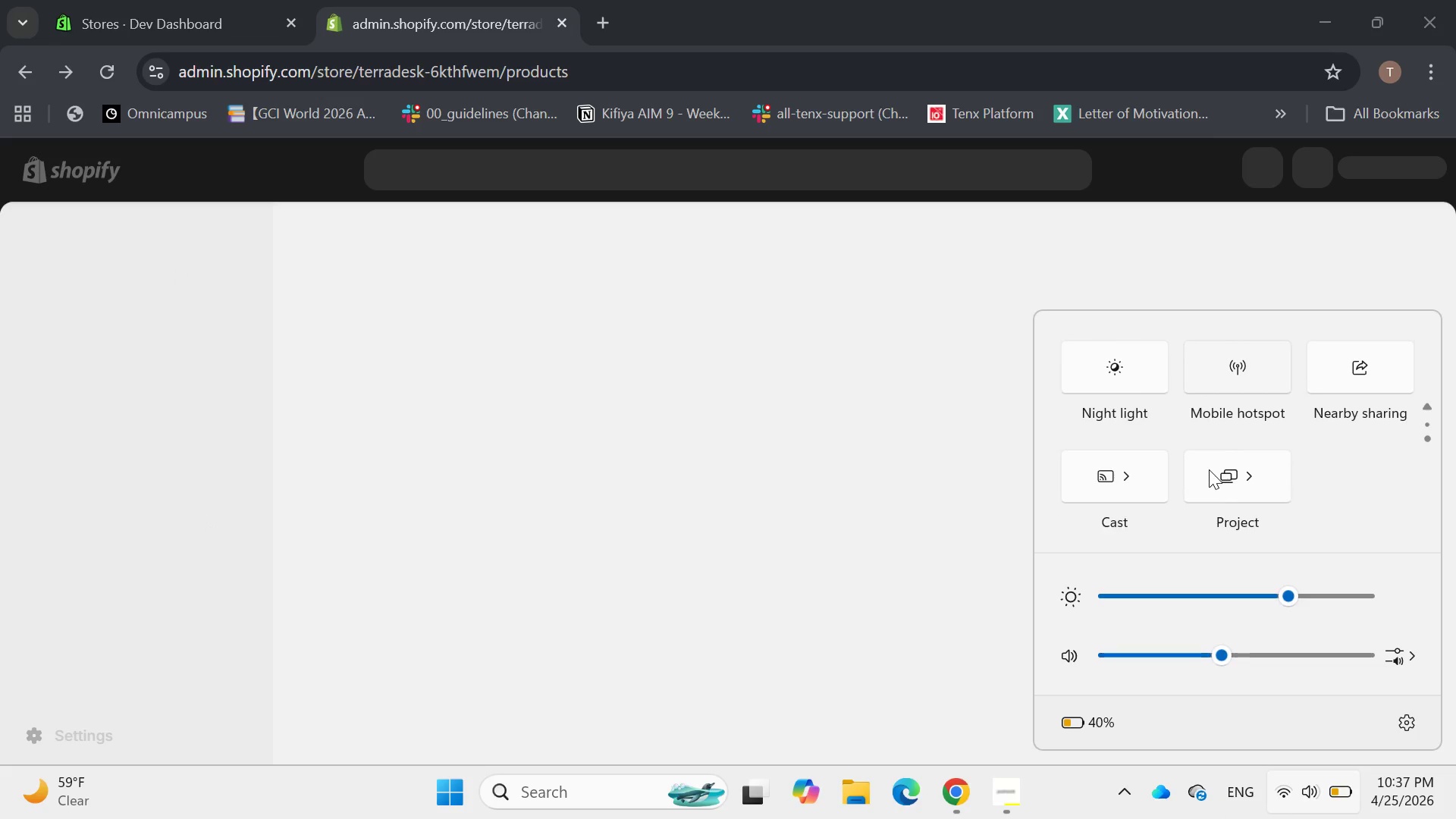 
scroll: coordinate [1209, 469], scroll_direction: up, amount: 1.0
 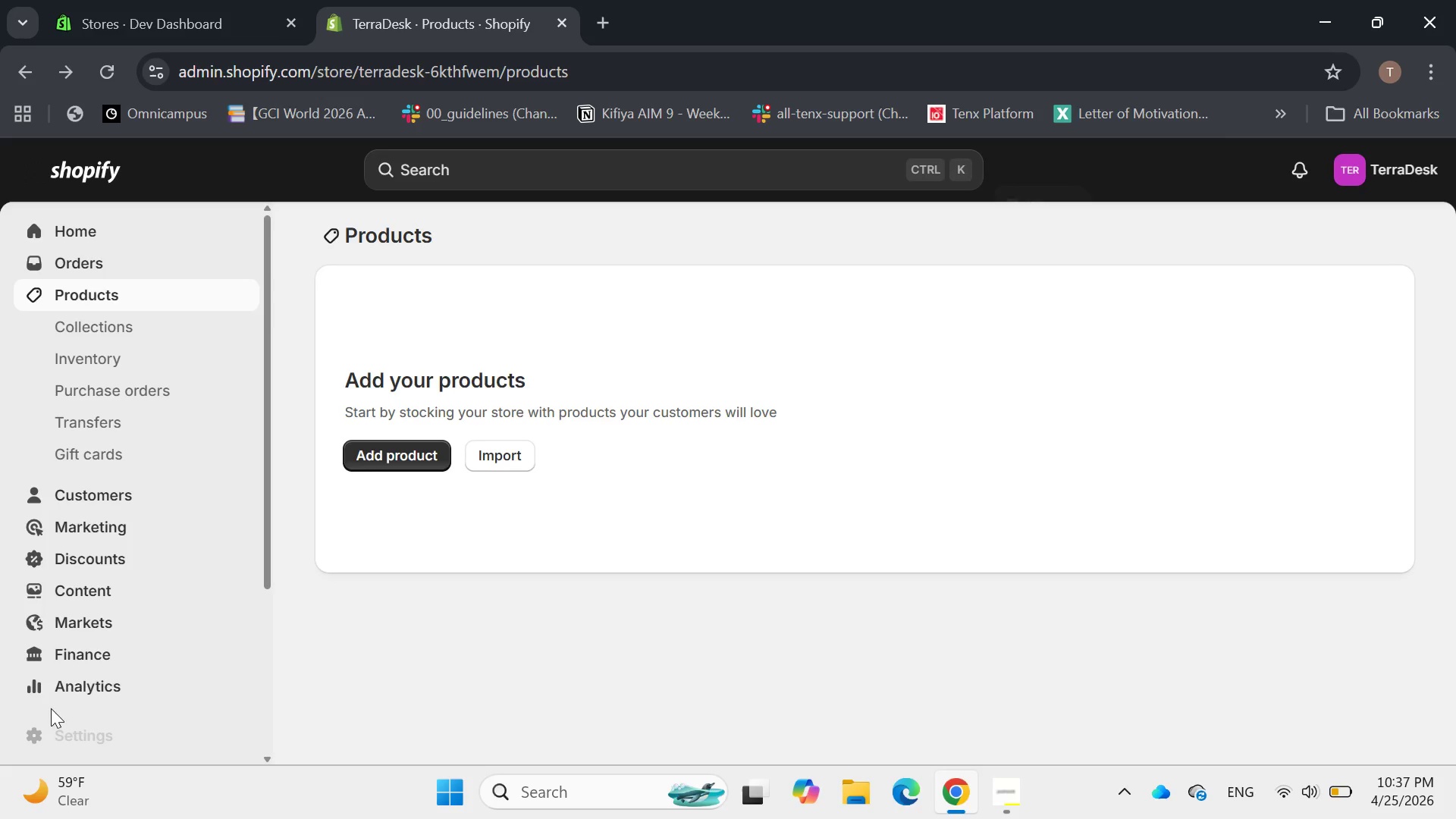 
wait(6.09)
 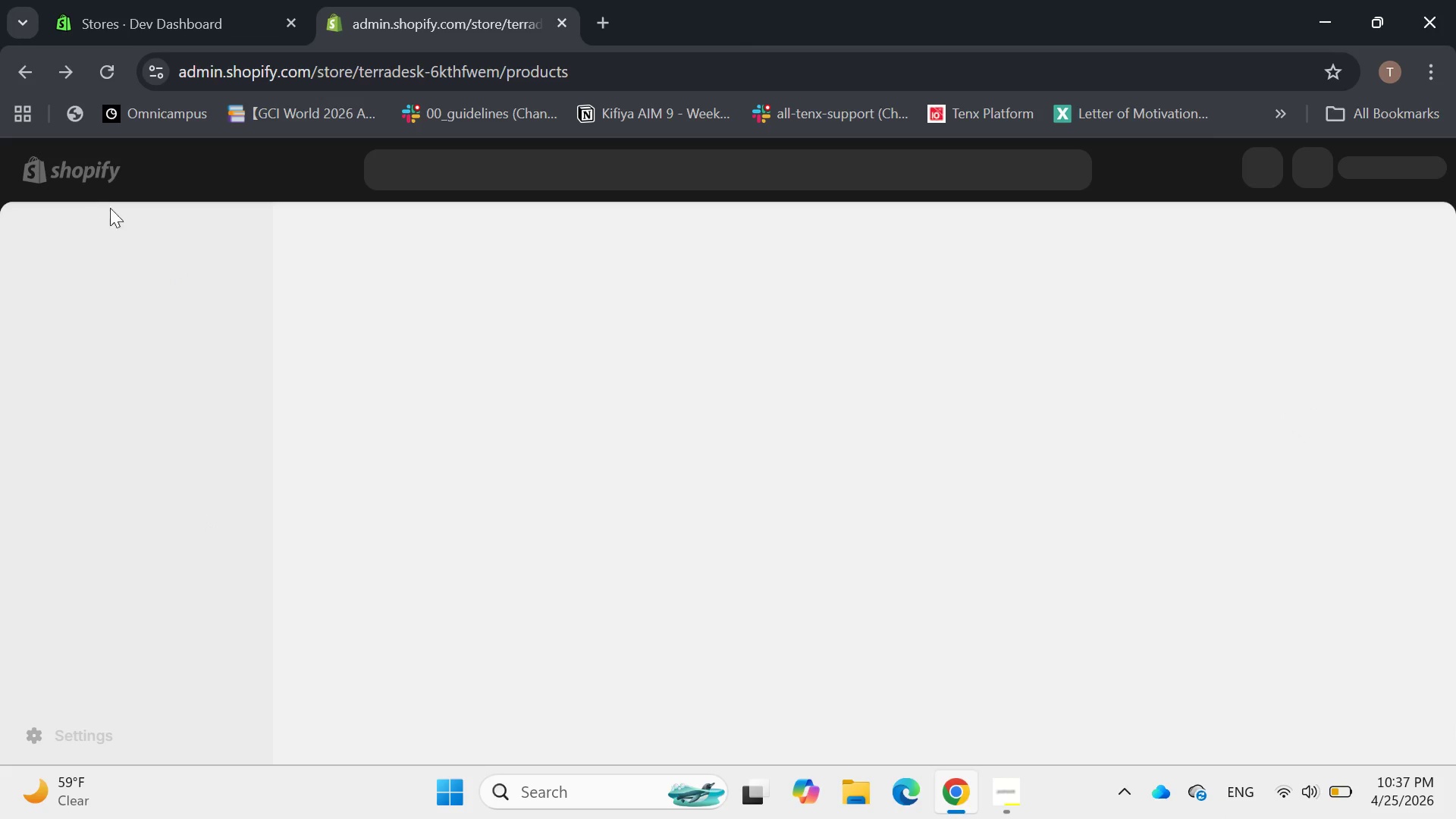 
left_click([92, 327])
 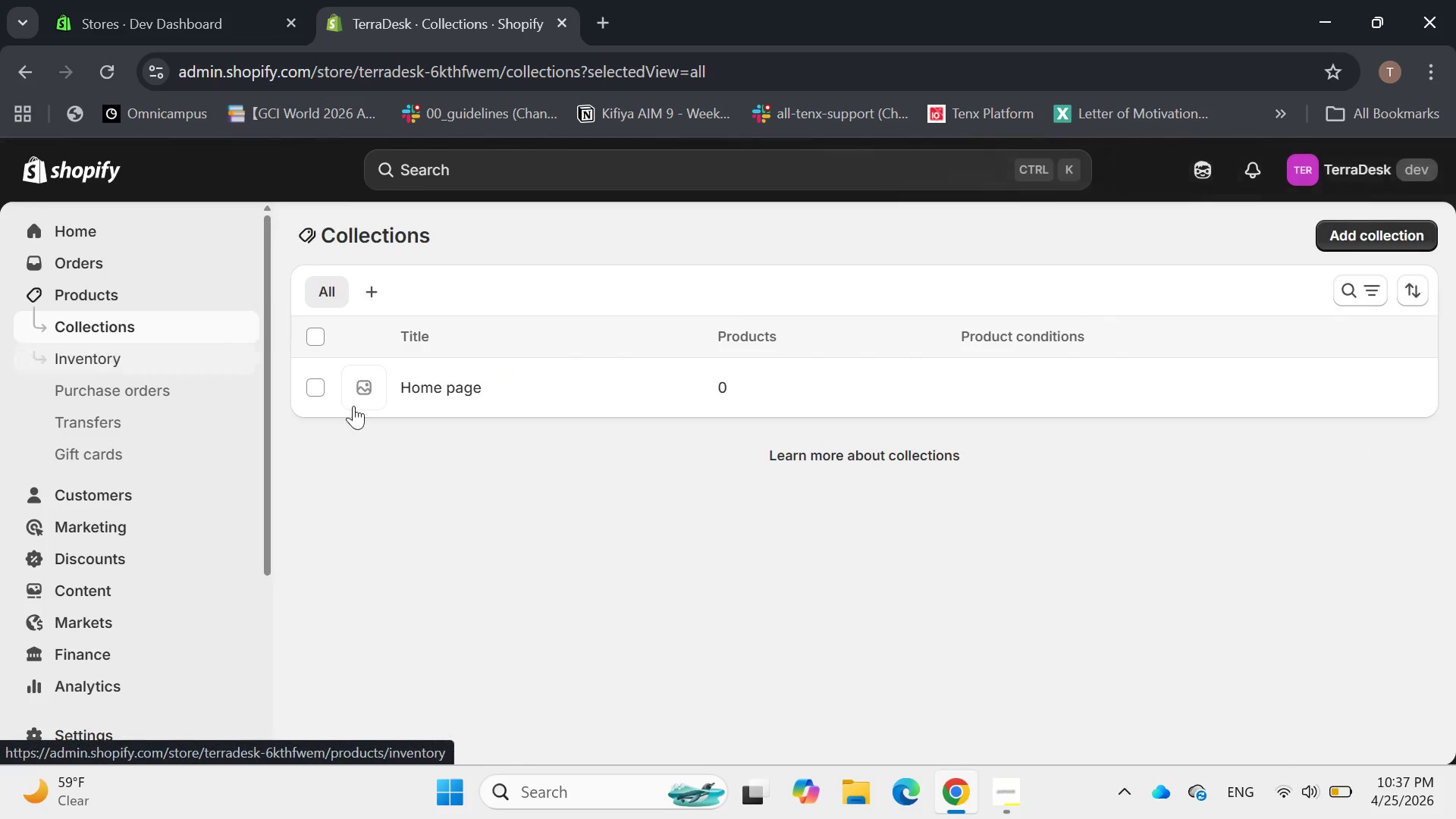 
wait(7.0)
 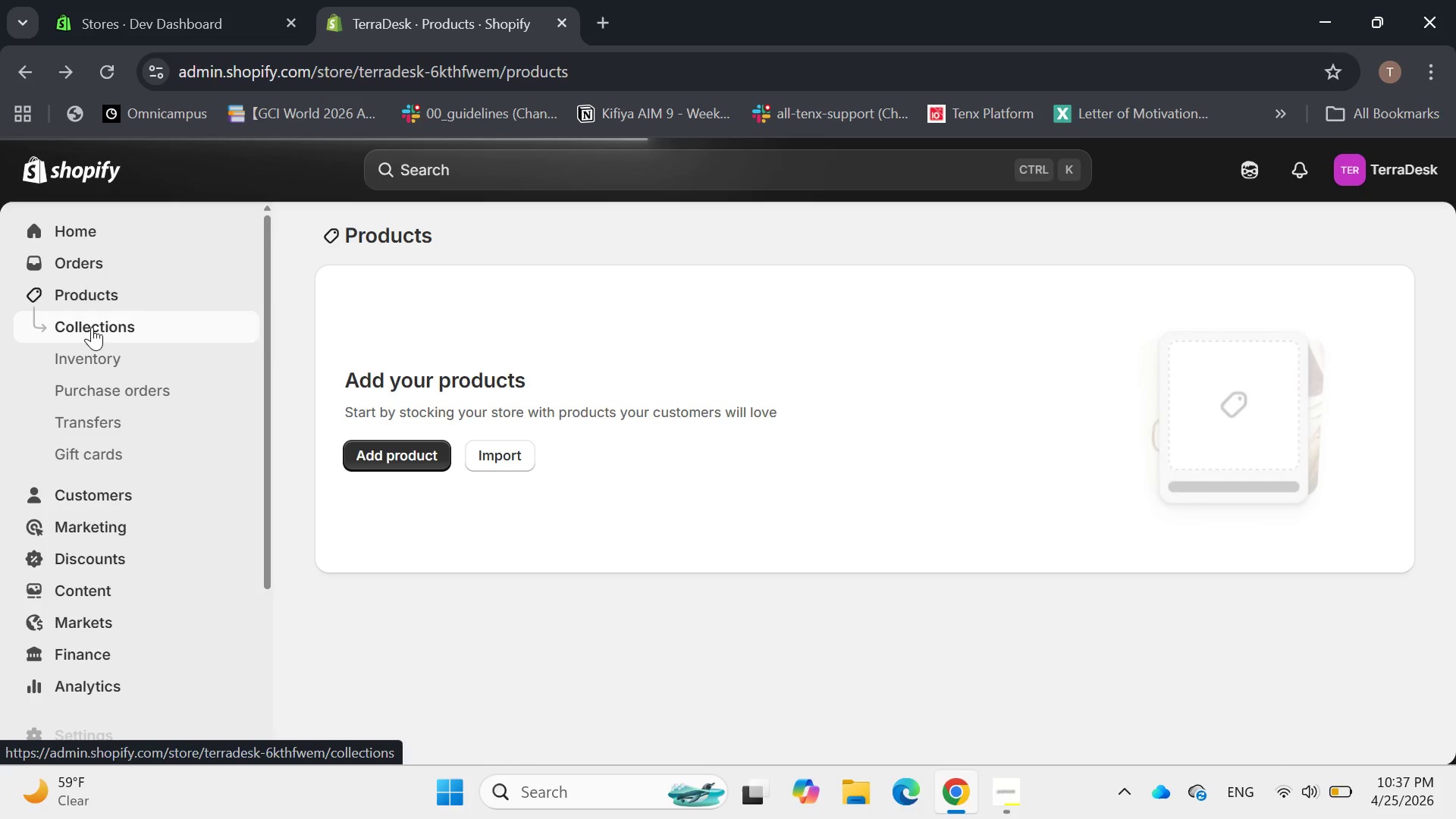 
left_click([1385, 233])
 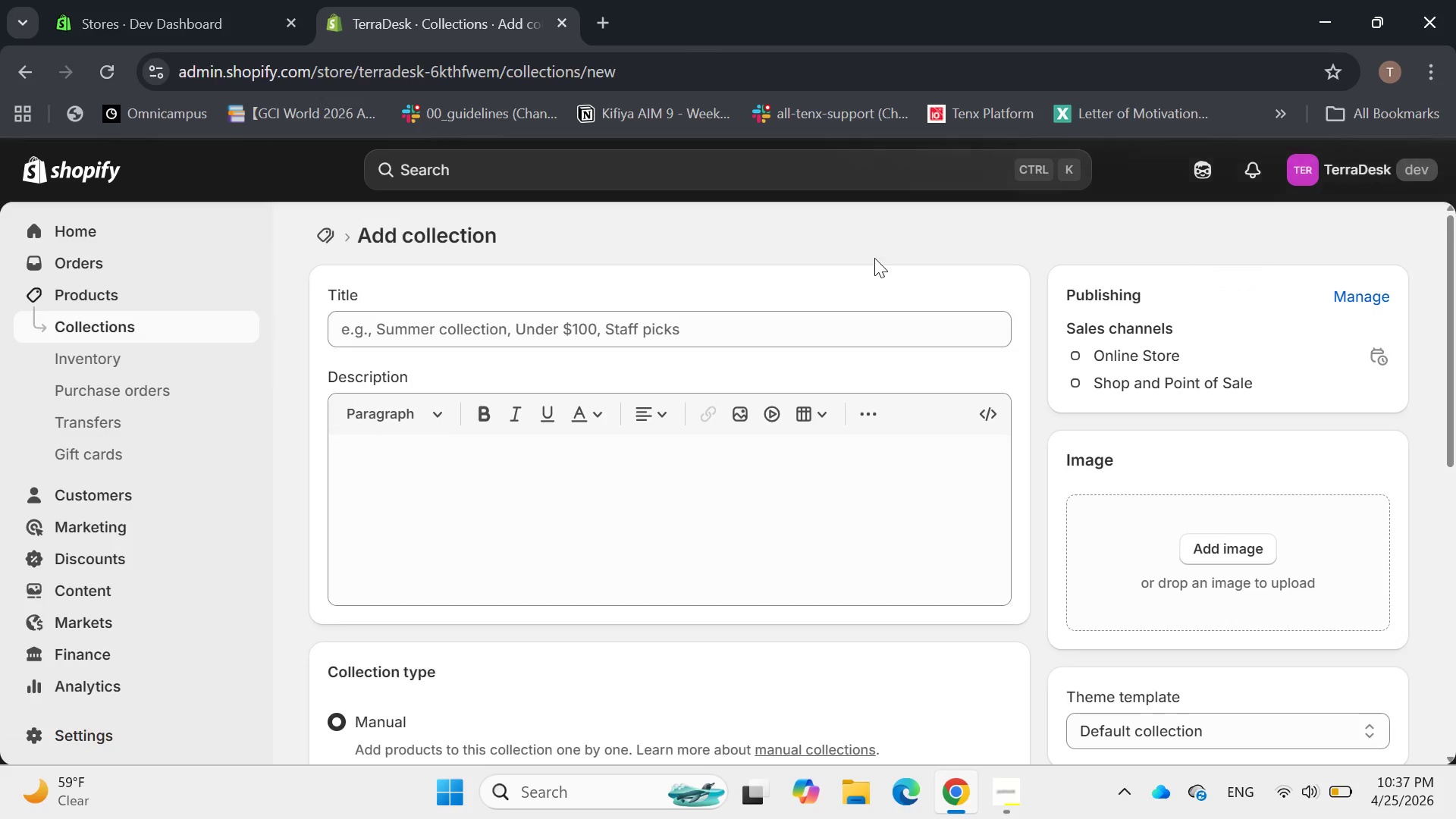 
left_click([570, 320])
 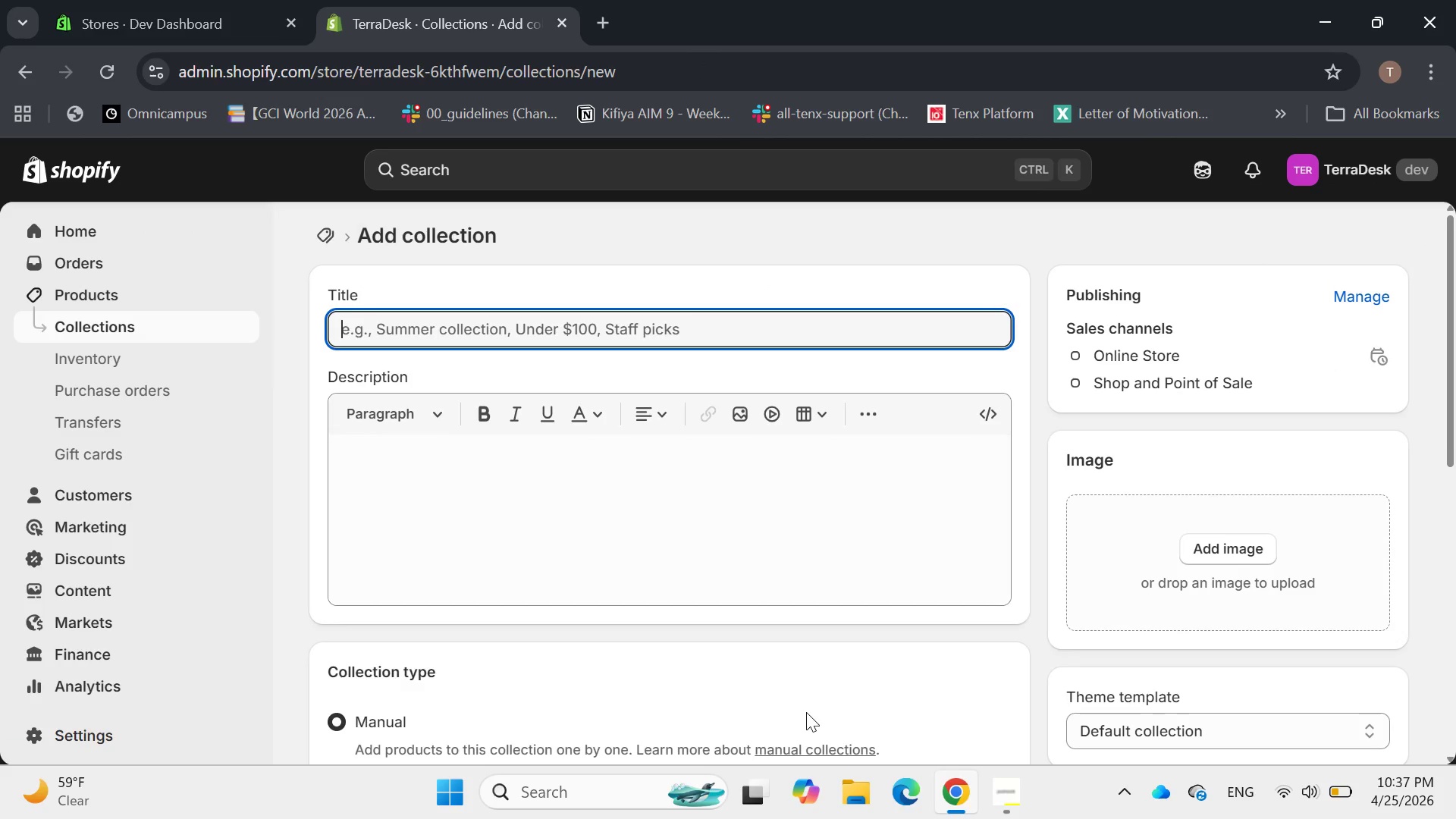 
type(Plastic )
key(Backspace)
type(-Free Essentials)
 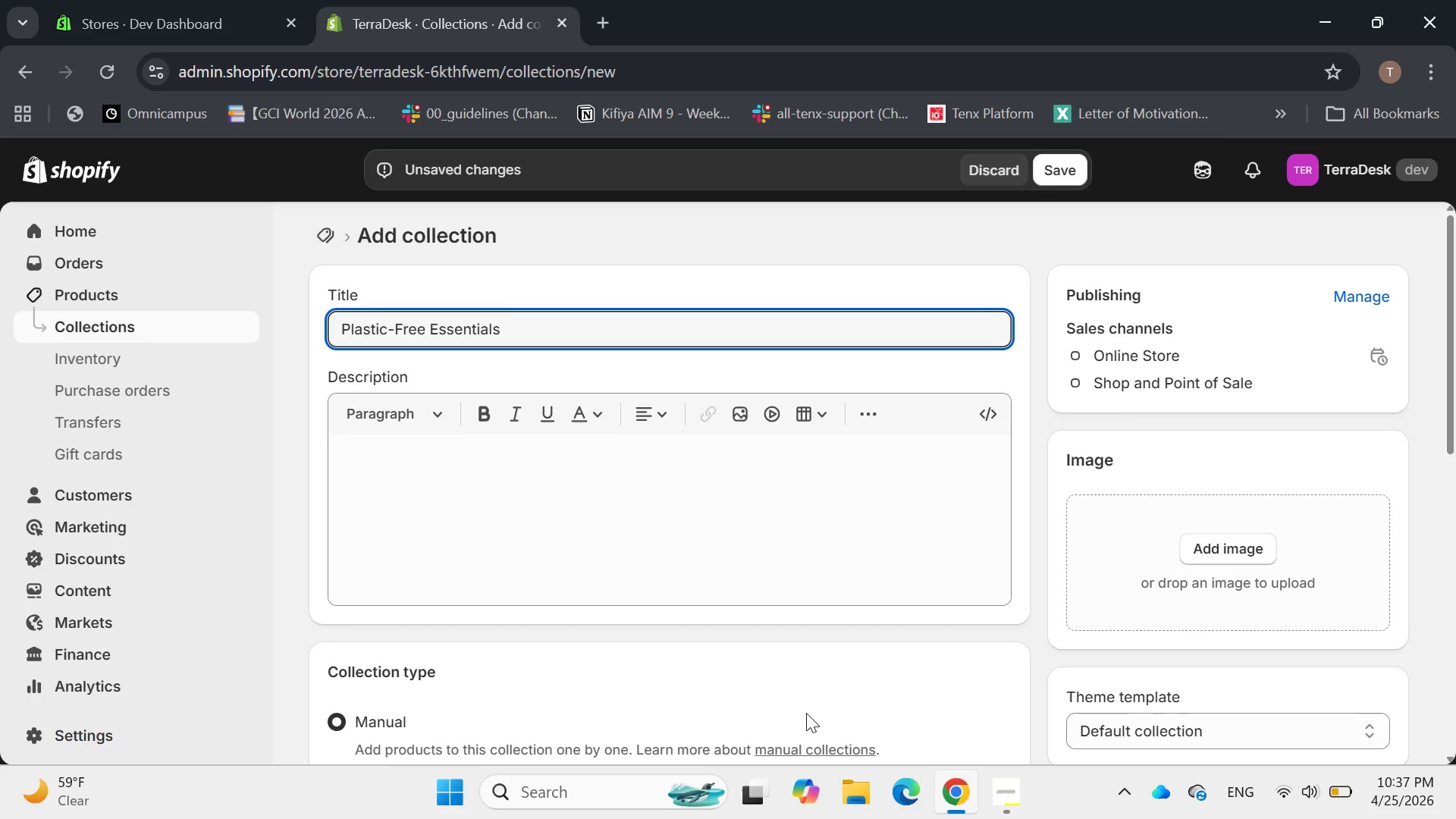 
wait(6.3)
 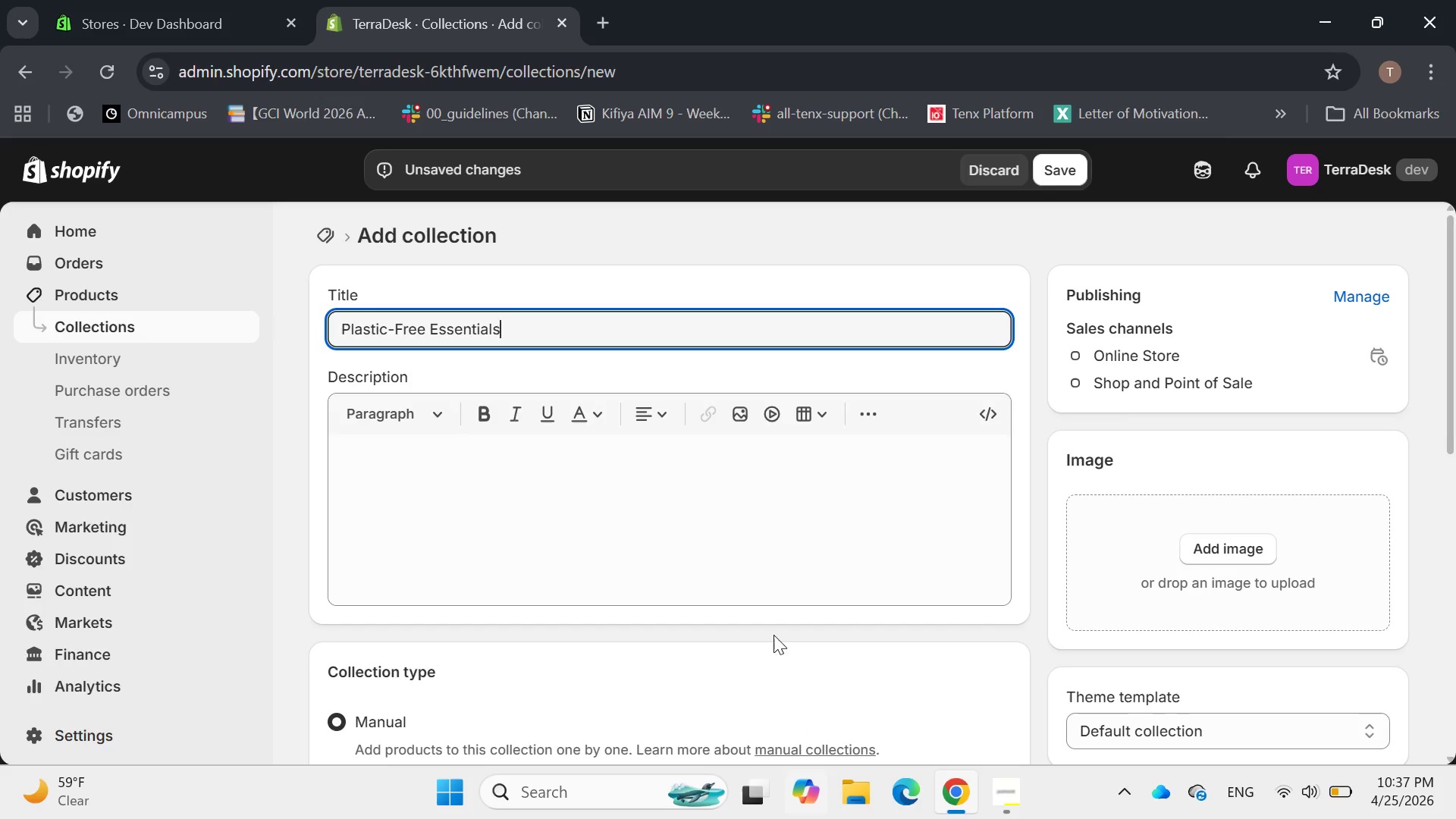 
type(Grounf)
key(Backspace)
type(d Your work)
 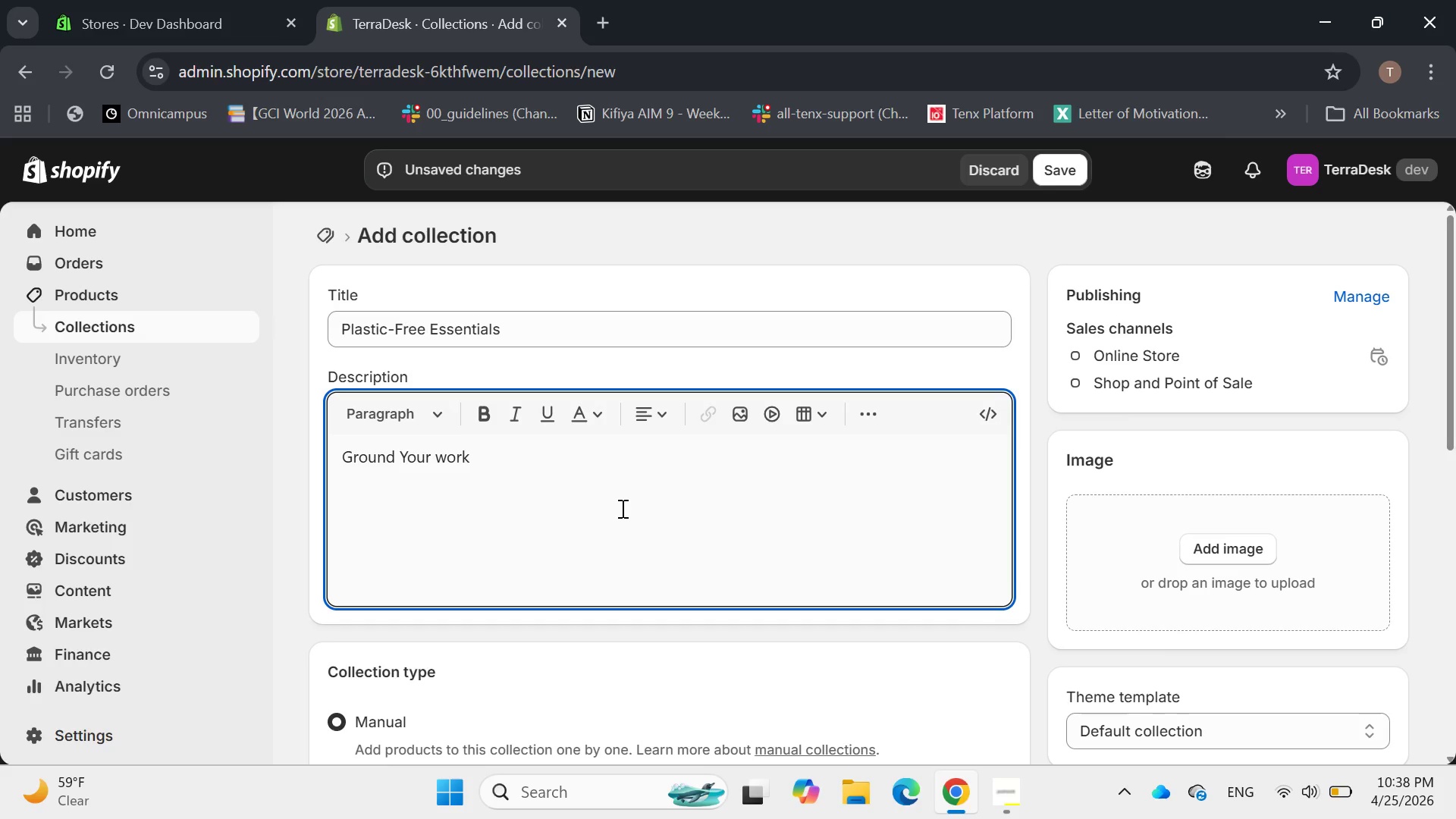 
left_click([1306, 810])
 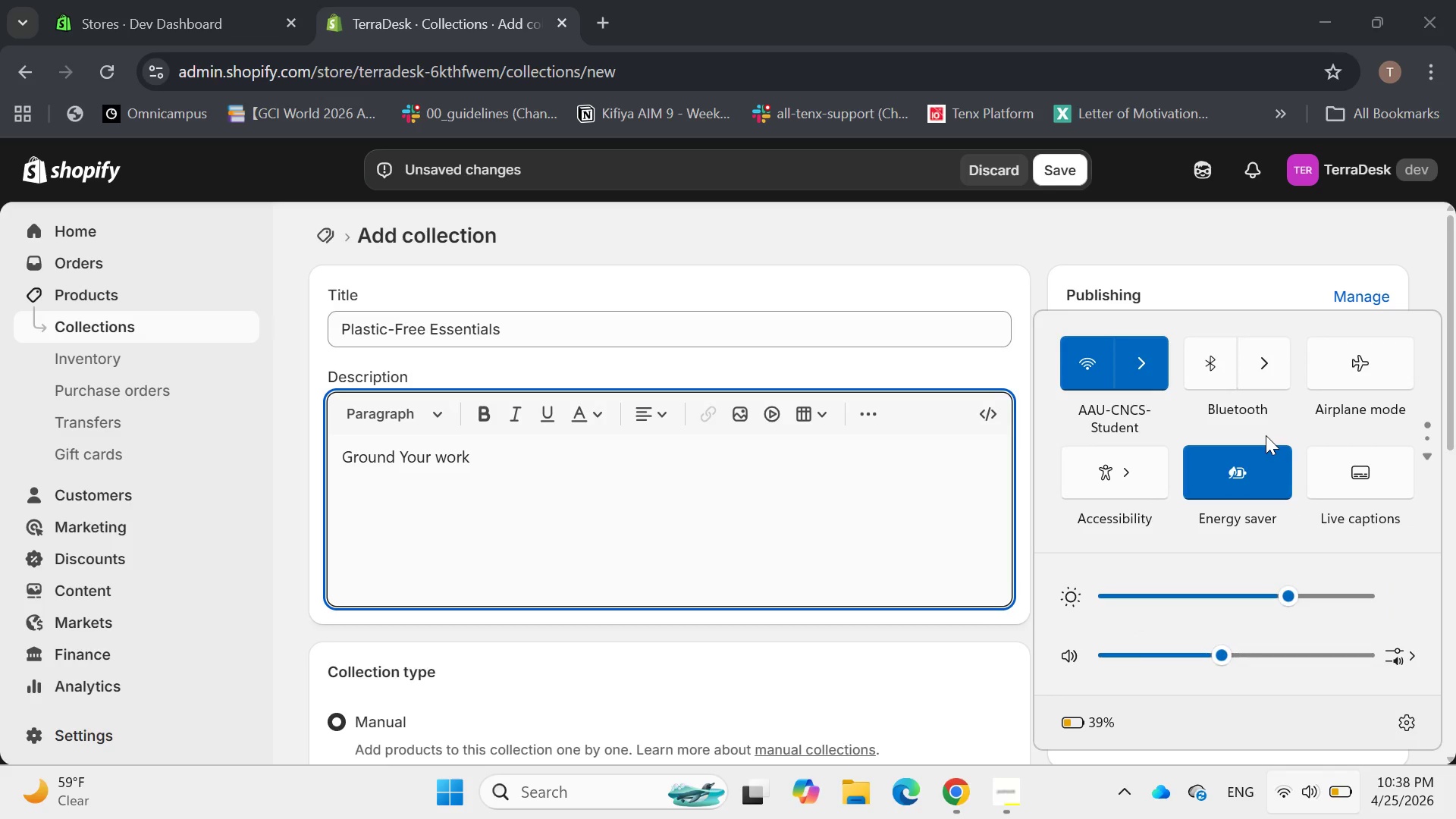 
scroll: coordinate [1266, 435], scroll_direction: none, amount: 0.0
 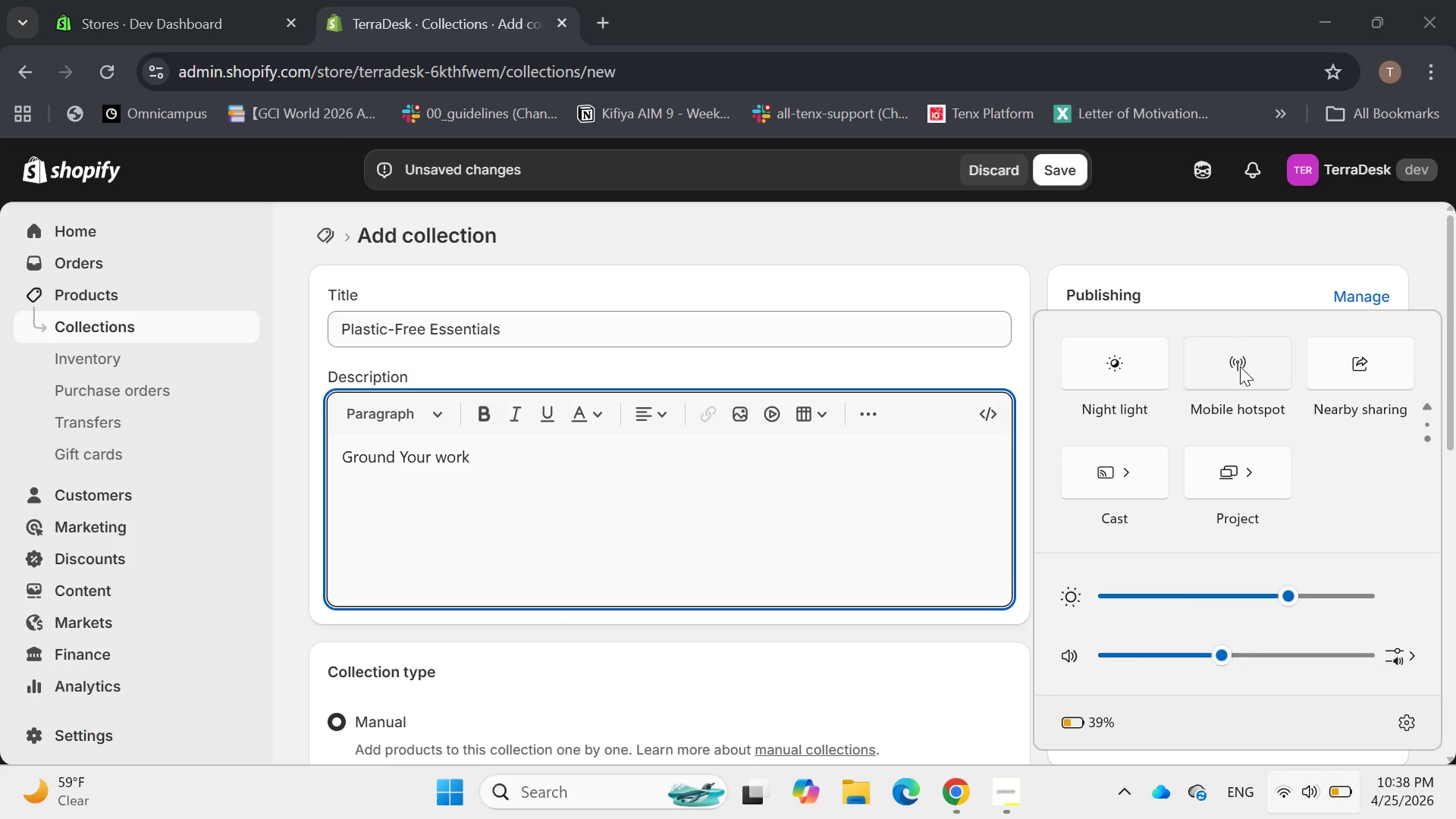 
left_click([1240, 364])
 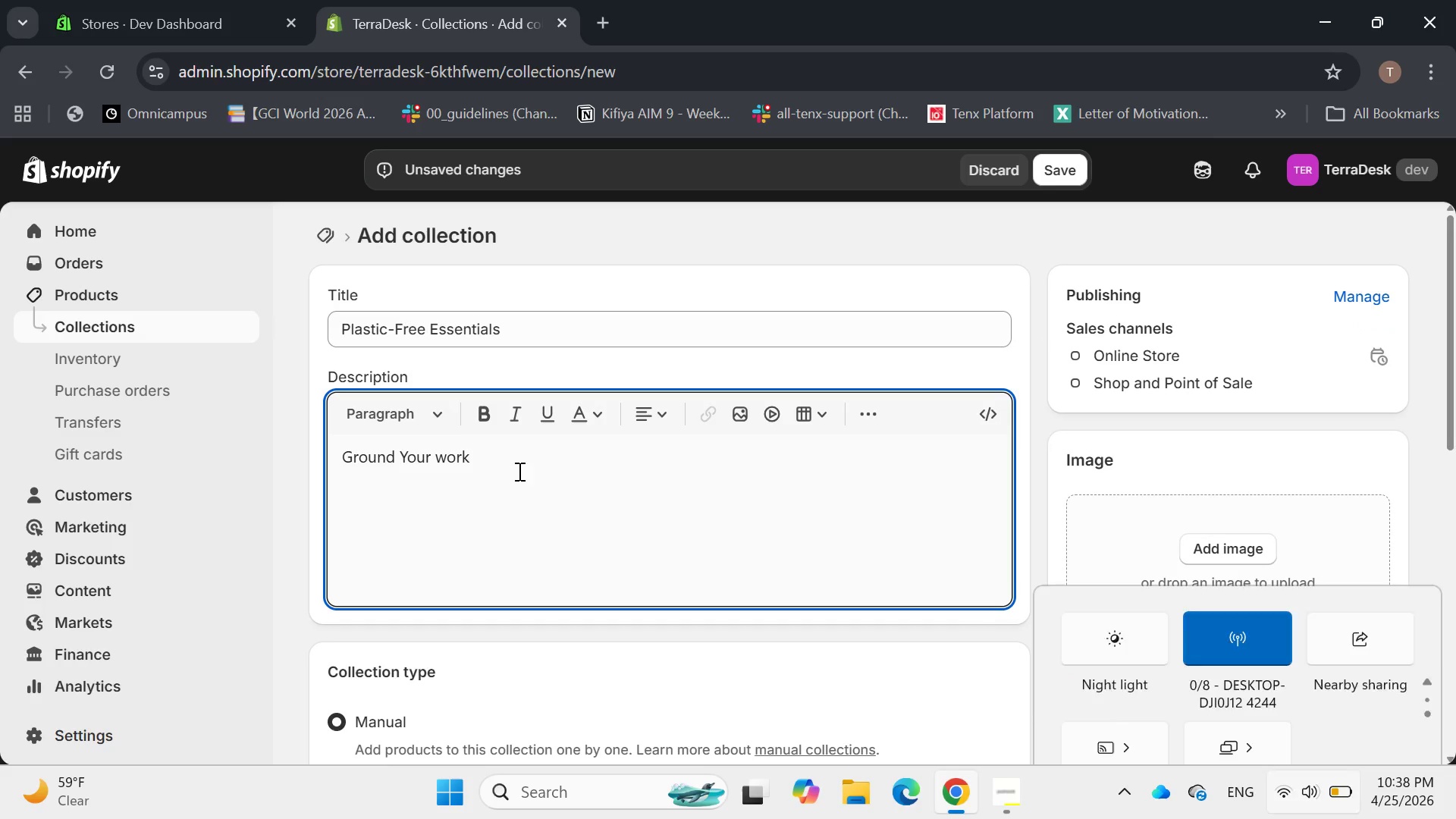 
key(Space)
 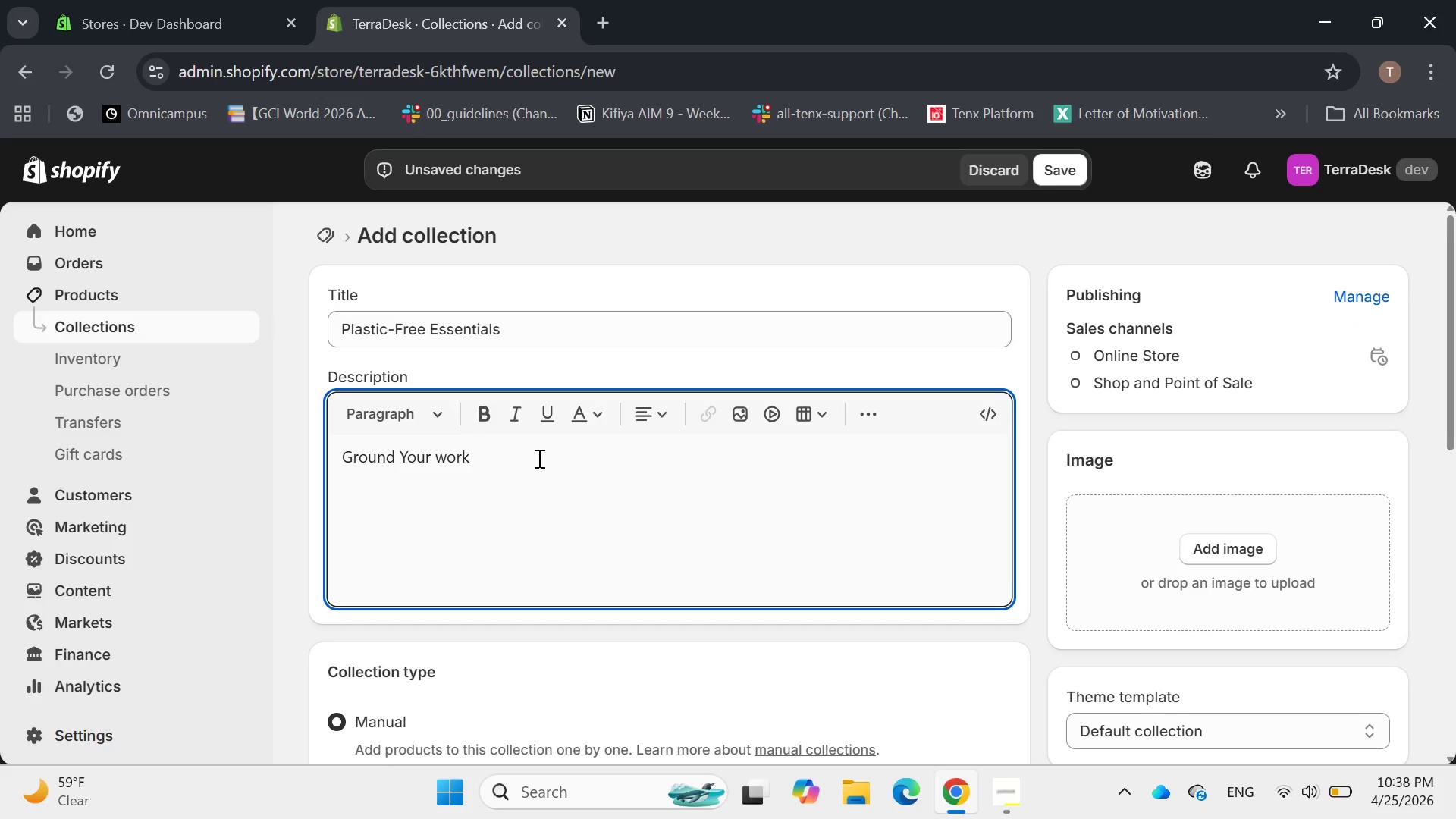 
key(Backspace)
type(space in the strength of nature )
key(Backspace)
type(. Our plastic )
key(Backspace)
type(-Free Essentiaal)
key(Backspace)
key(Backspace)
type(l )
key(Backspace)
type(s Collection replaces pre)
key(Backspace)
key(Backspace)
type(et)
 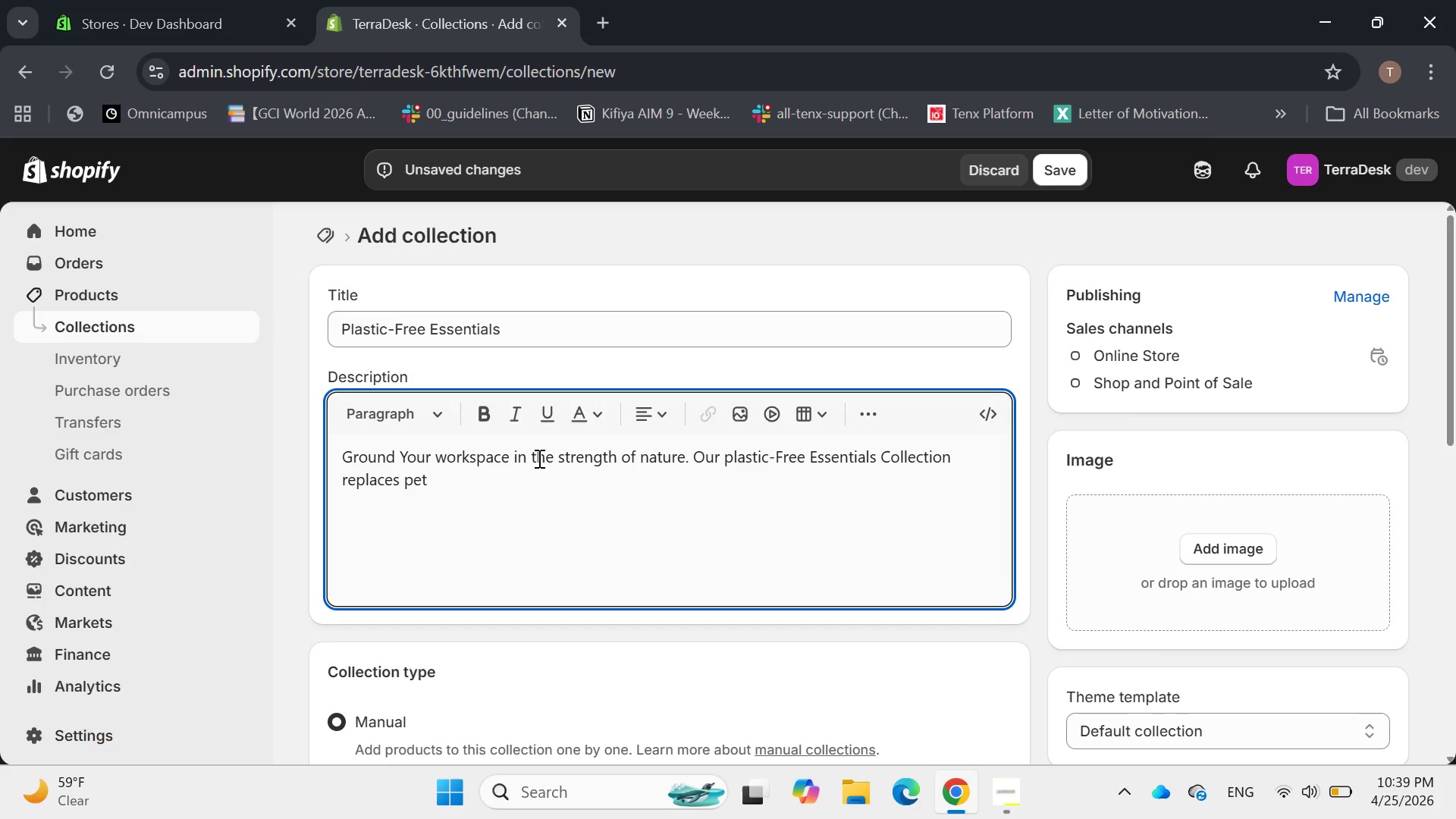 
type(roleum )
key(Backspace)
type(-based office supplir)
key(Backspace)
type(s )
 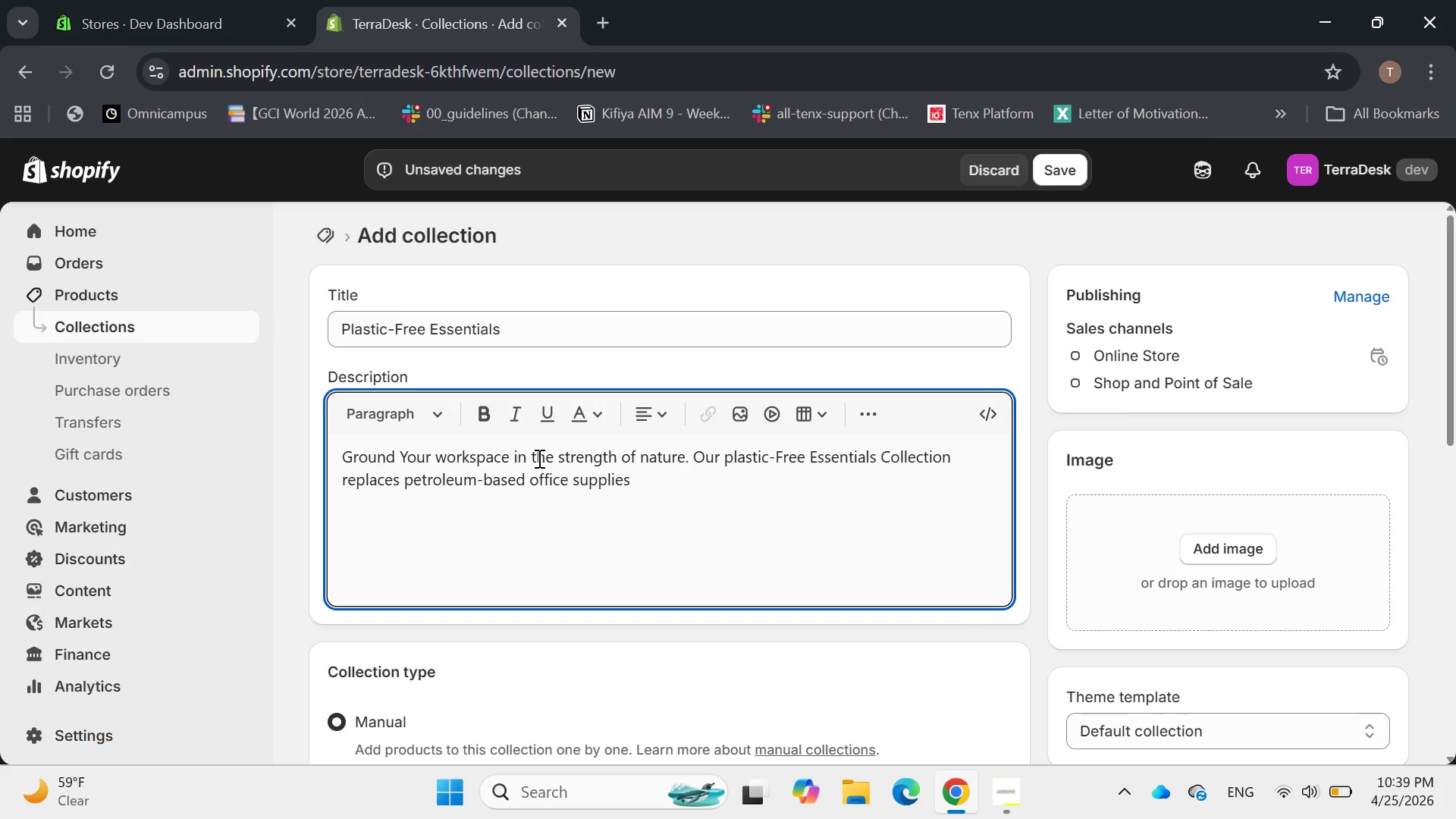 
type(with high-performans )
key(Backspace)
key(Backspace)
type(ce Moso bambb)
key(Backspace)
type(oo N)
key(Backspace)
type(and organic Meditr)
key(Backspace)
type(erranean cork. These piece are design )
 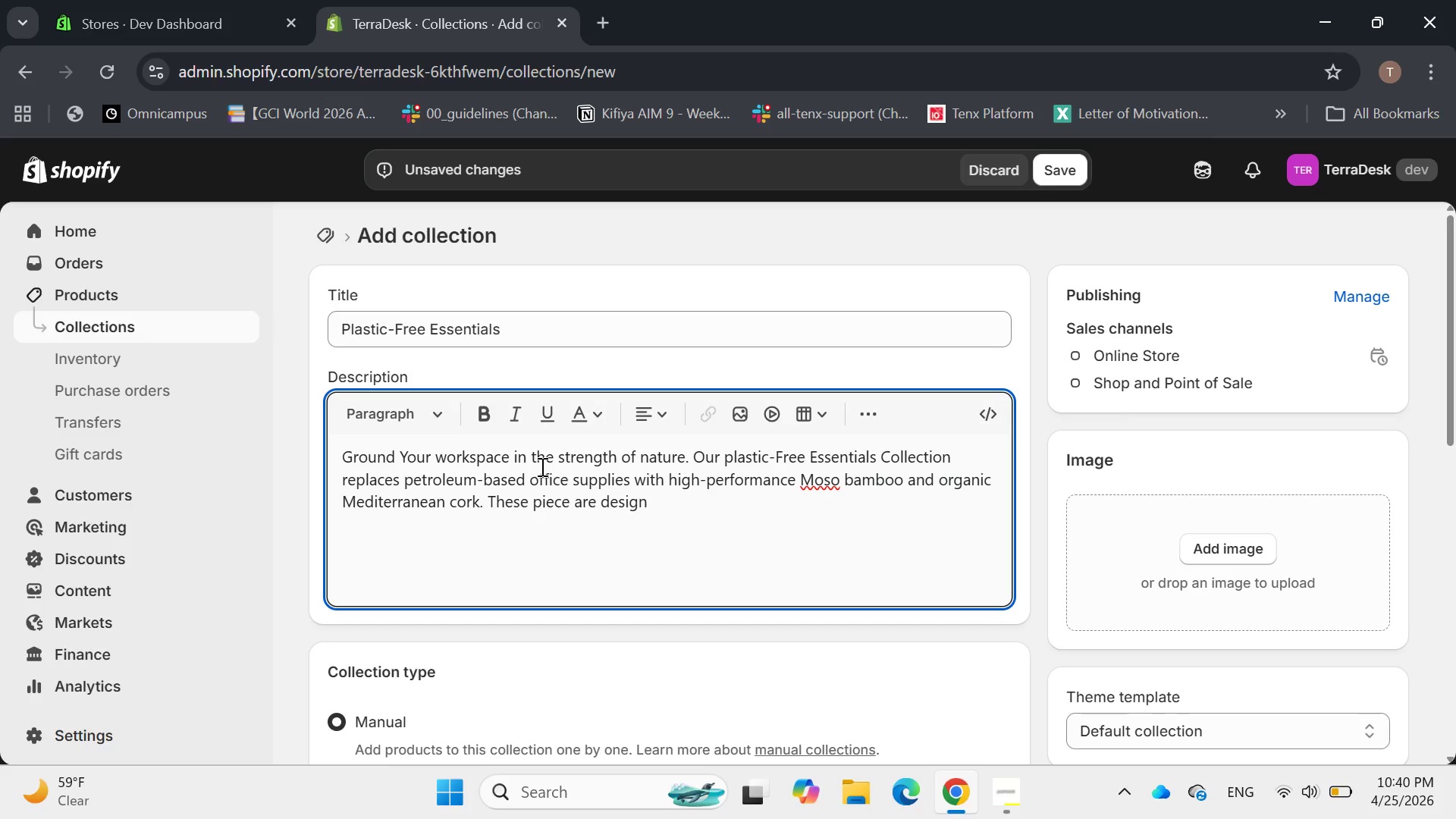 
key(Backspace)
type(ed fir)
key(Backspace)
key(Backspace)
type(or )
 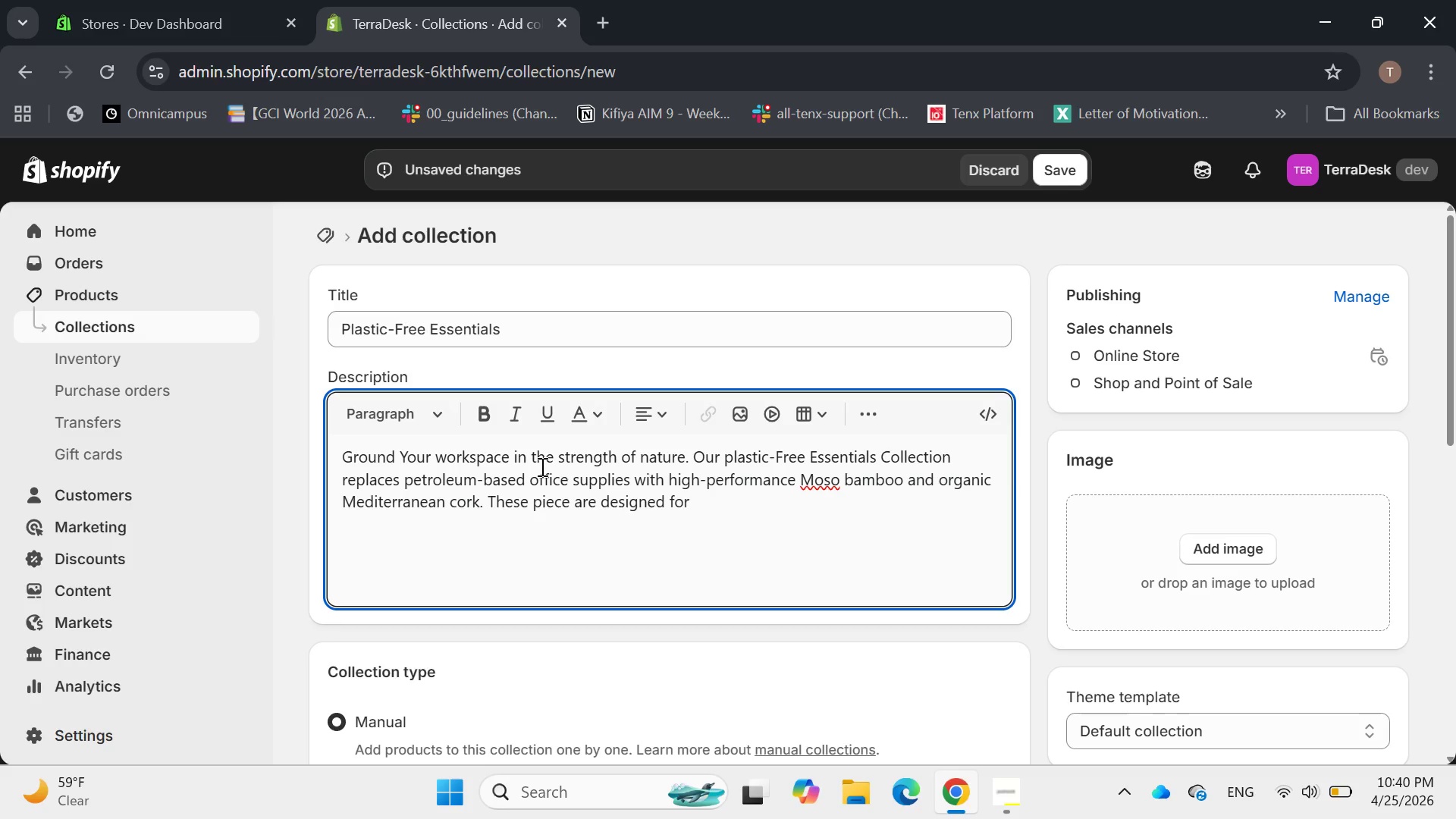 
type(the professional eh)
key(Backspace)
key(Backspace)
type(whi)
key(Backspace)
type(o values longr)
key(Backspace)
key(Backspace)
type(e)
 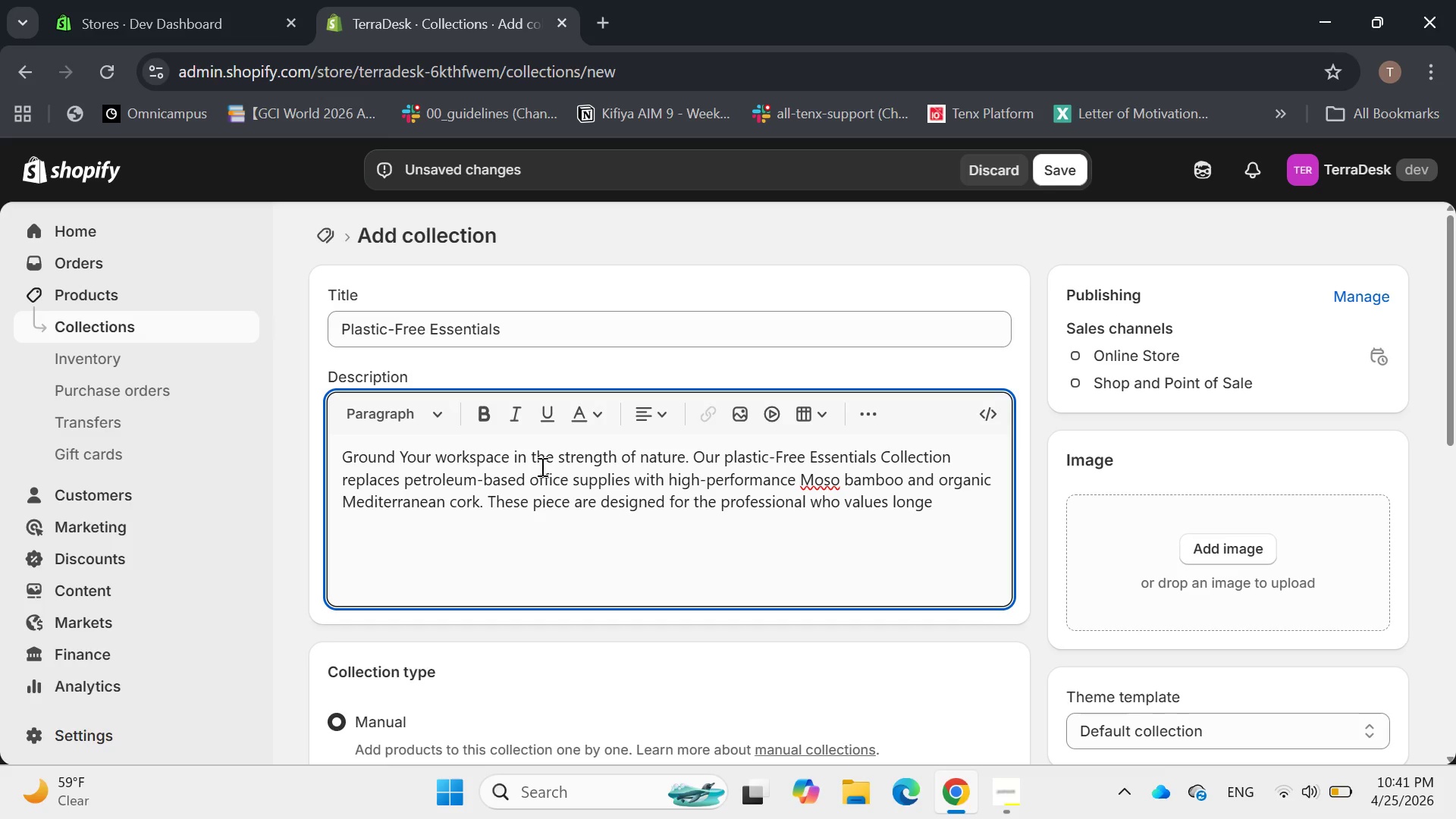 
type(vity )
key(Backspace)
type(, tractile )
key(Backspace)
key(Backspace)
key(Backspace)
key(Backspace)
key(Backspace)
key(Backspace)
key(Backspace)
key(Backspace)
type(actile comfort, and )
 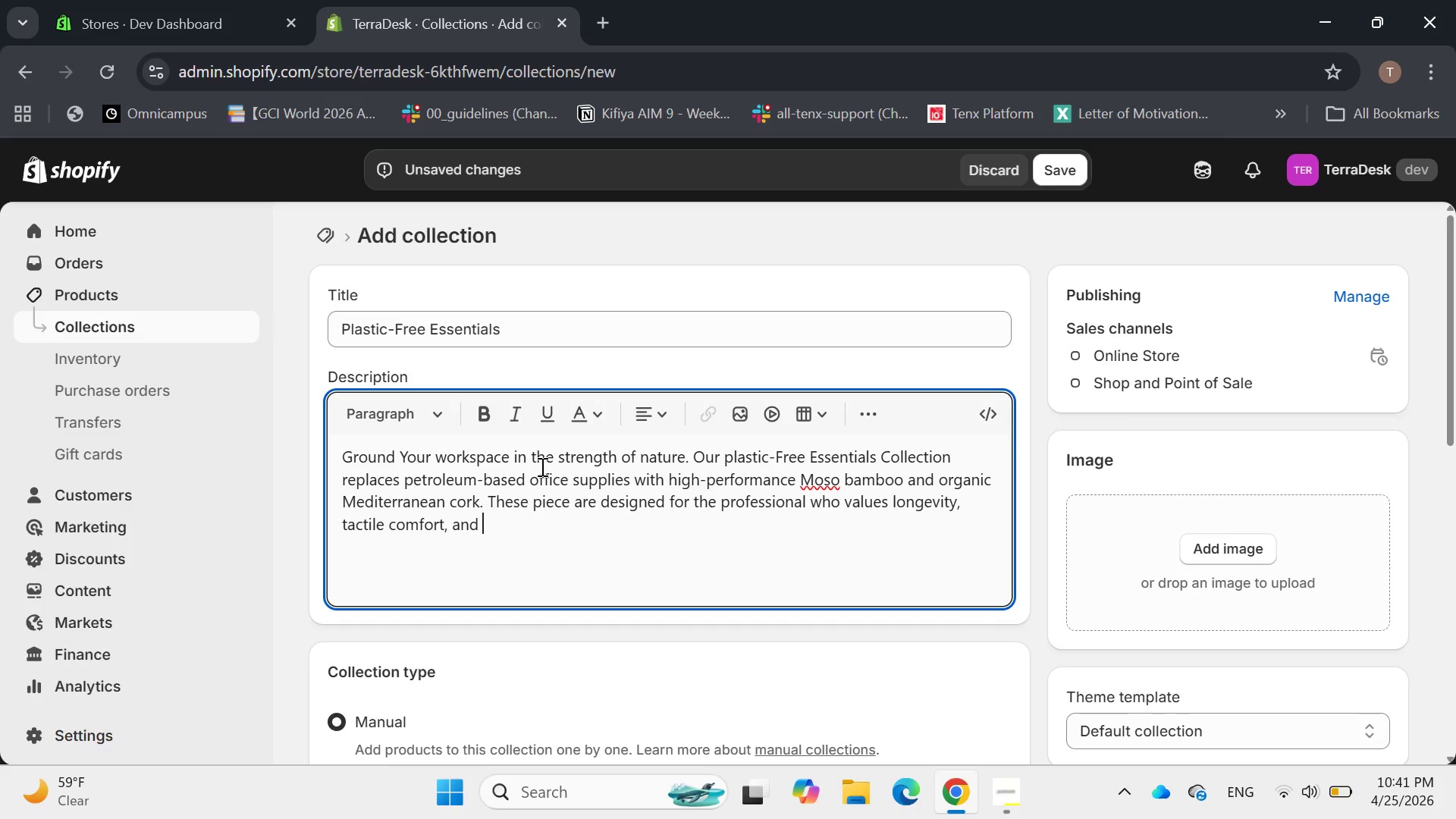 
type(a 100% biodegradation )
 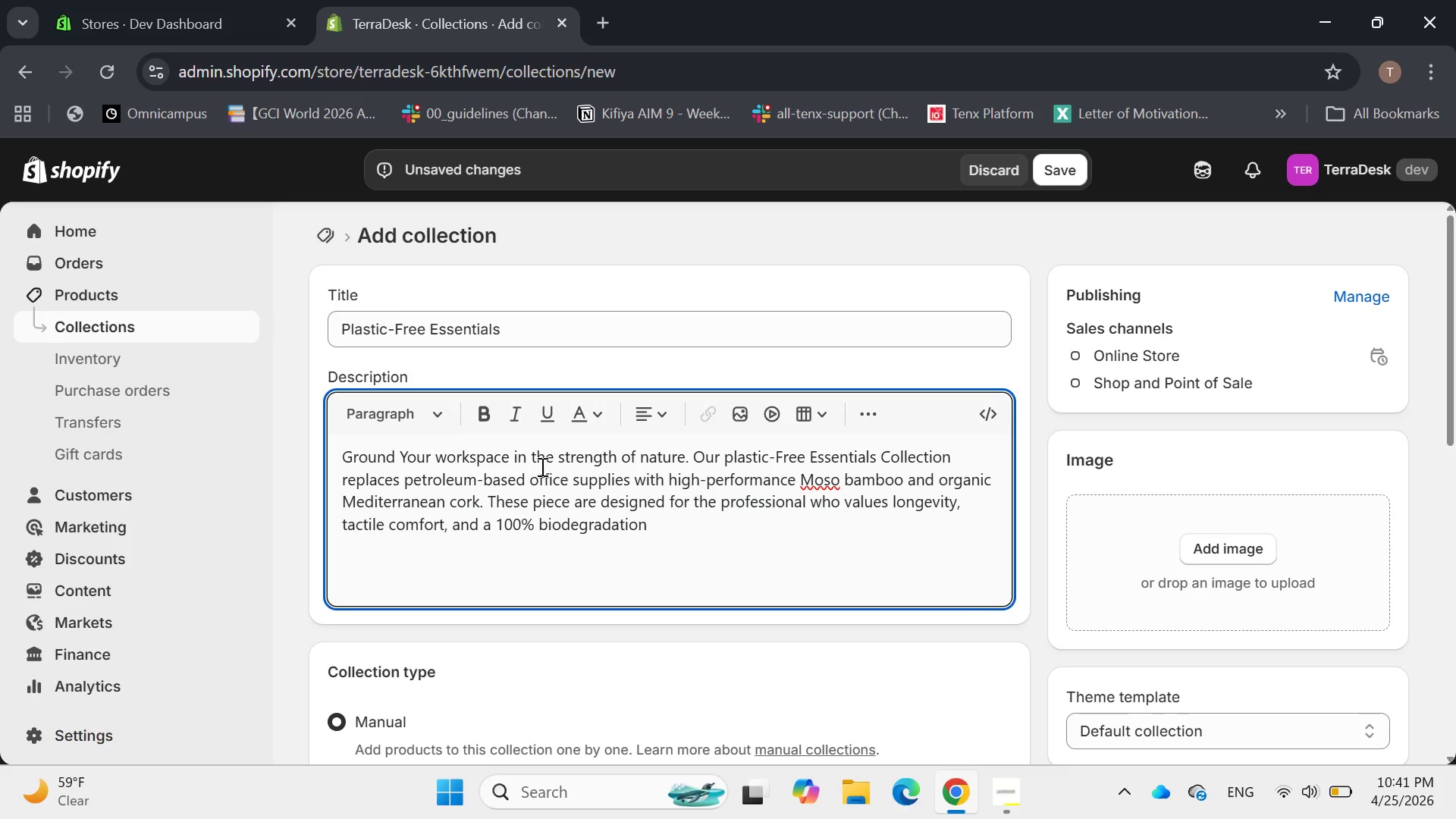 
wait(5.61)
 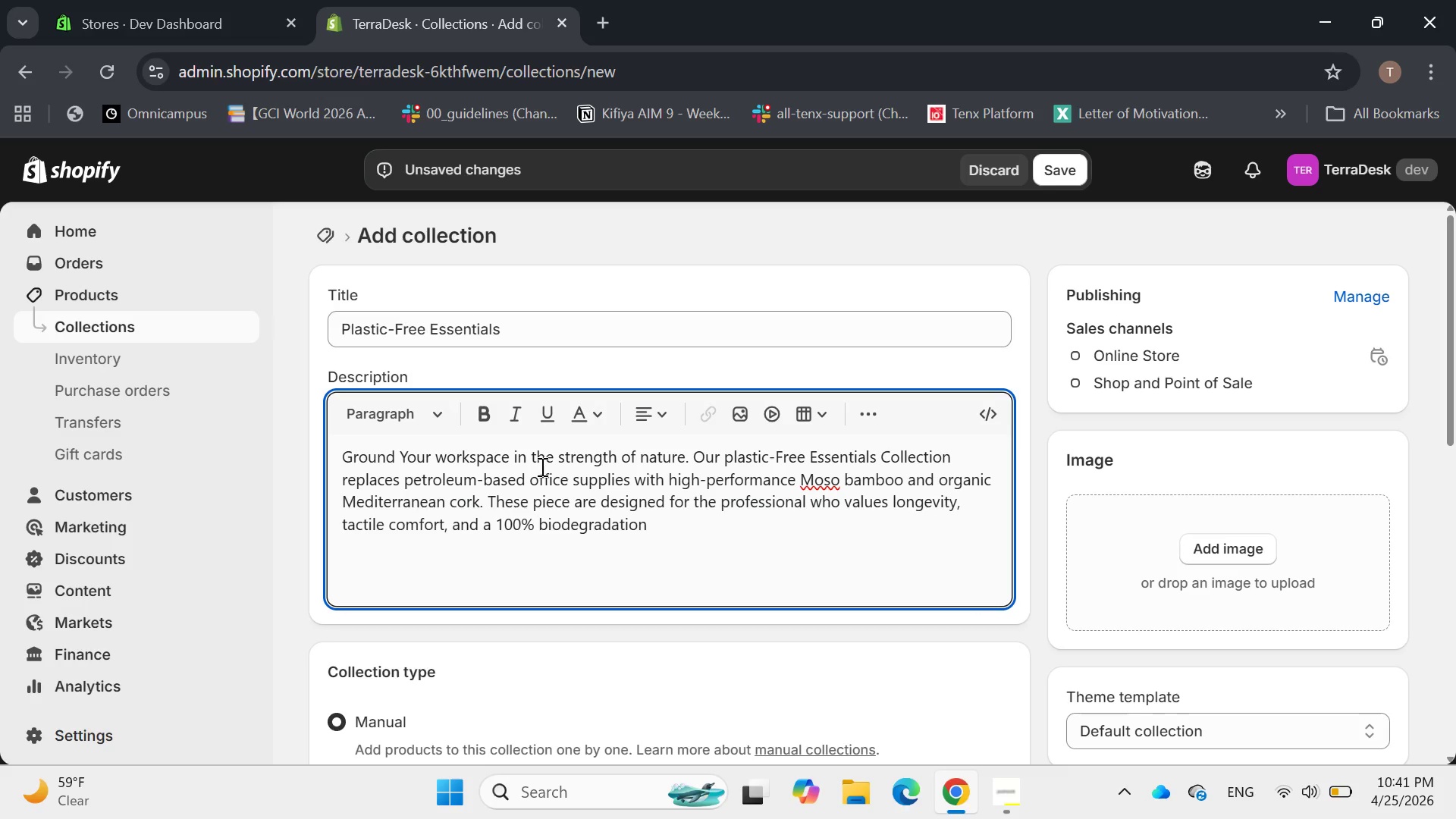 
key(Backspace)
 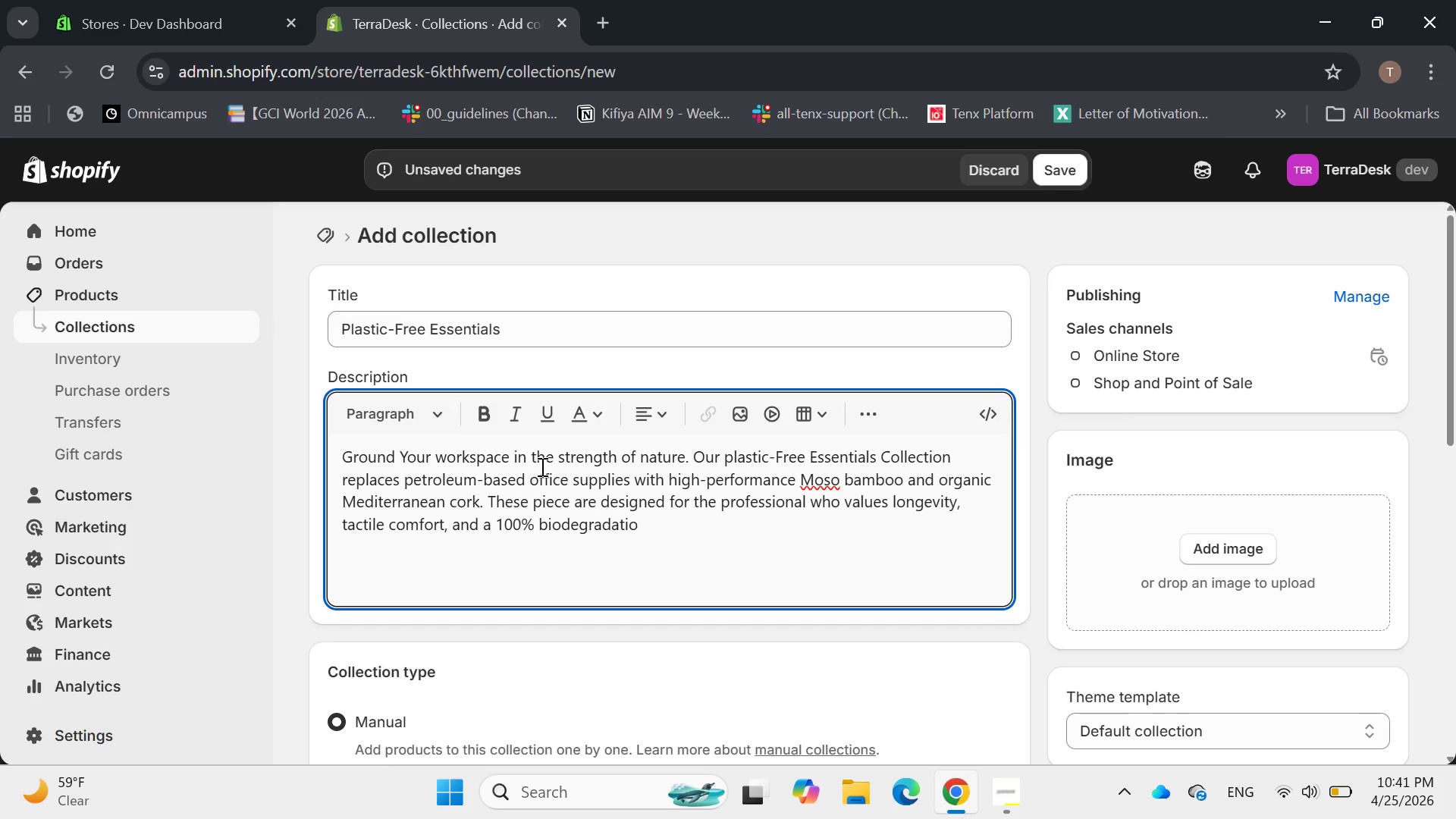 
key(Backspace)
 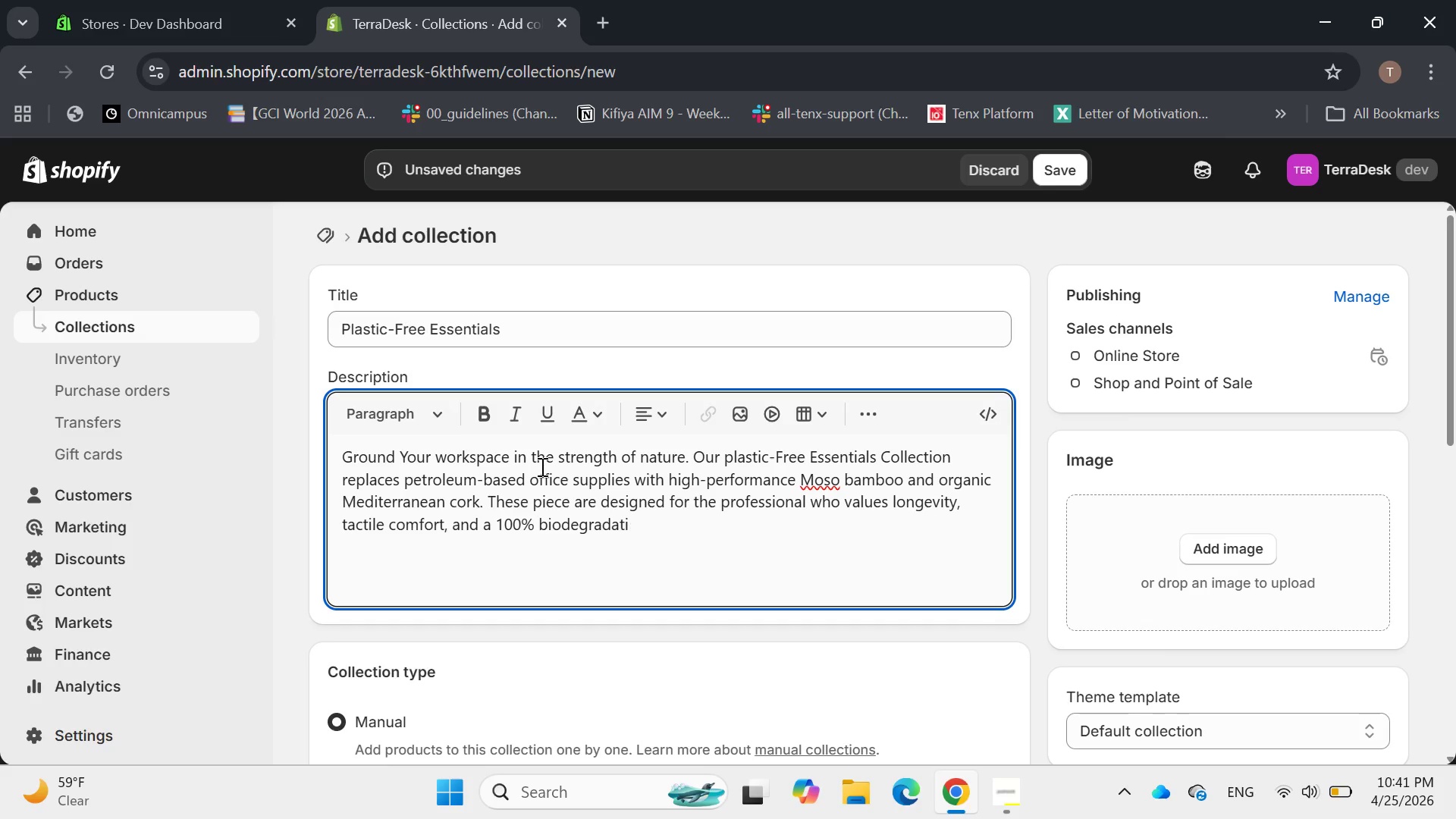 
key(Backspace)
 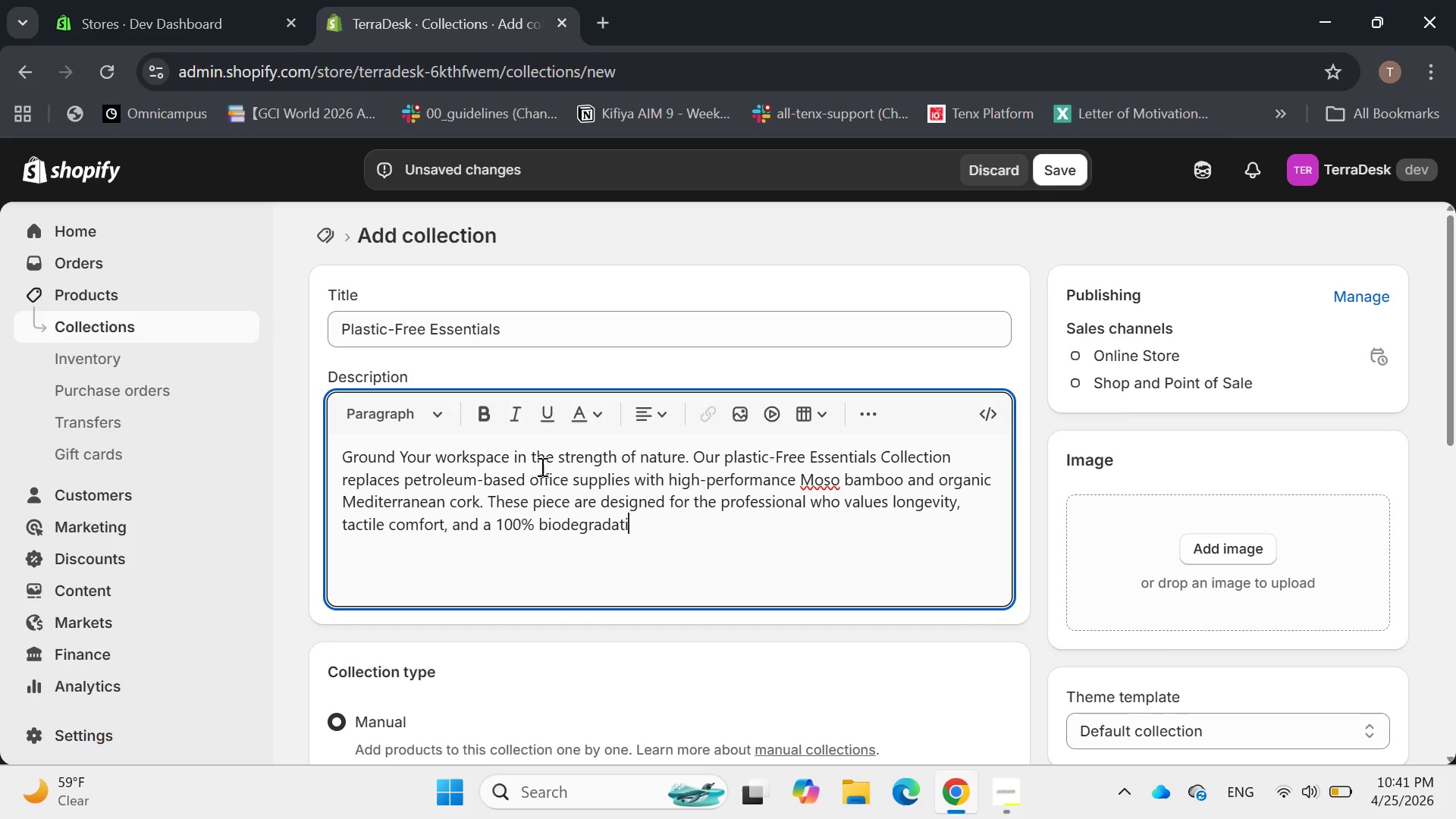 
key(Backspace)
 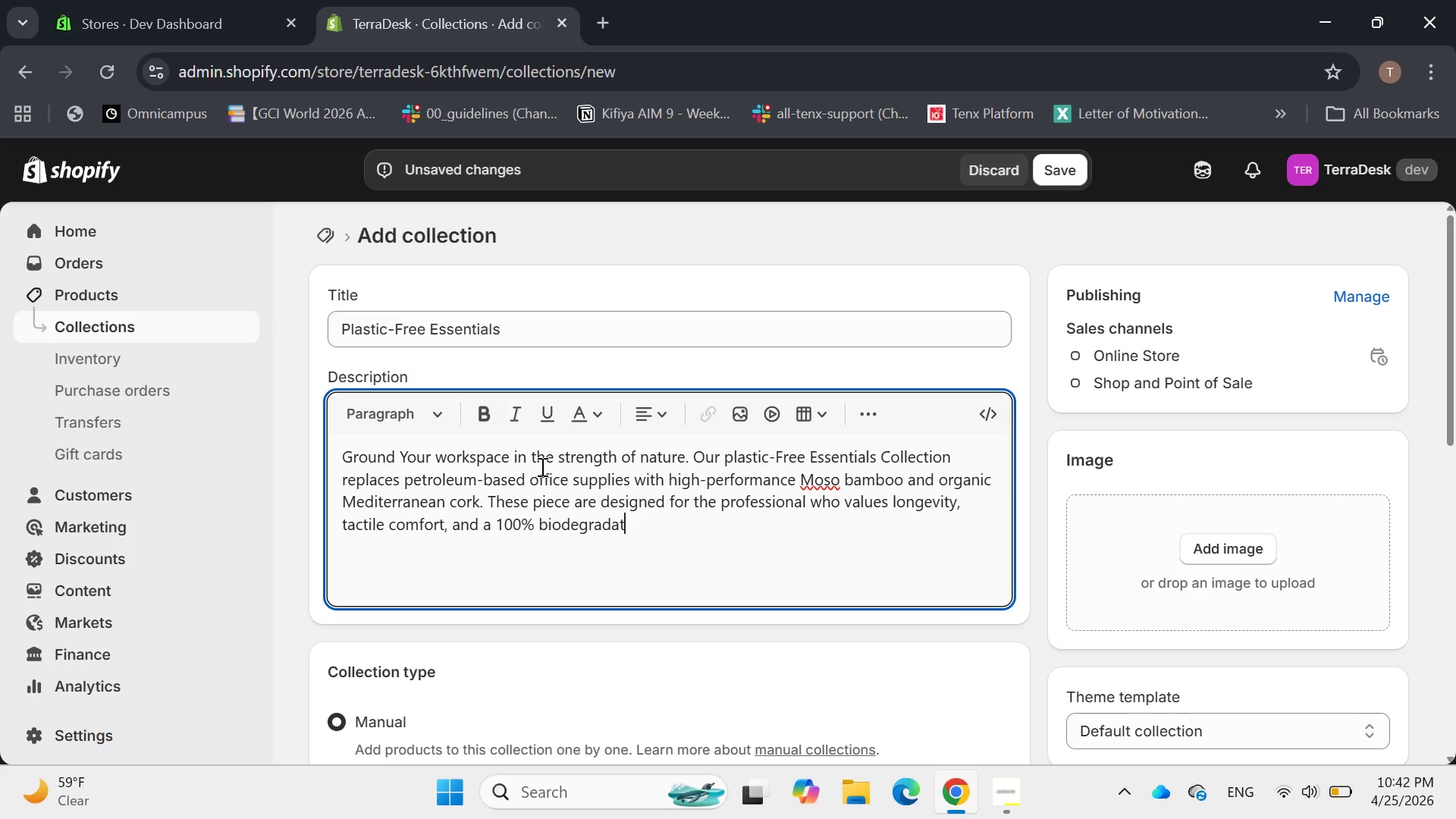 
wait(6.11)
 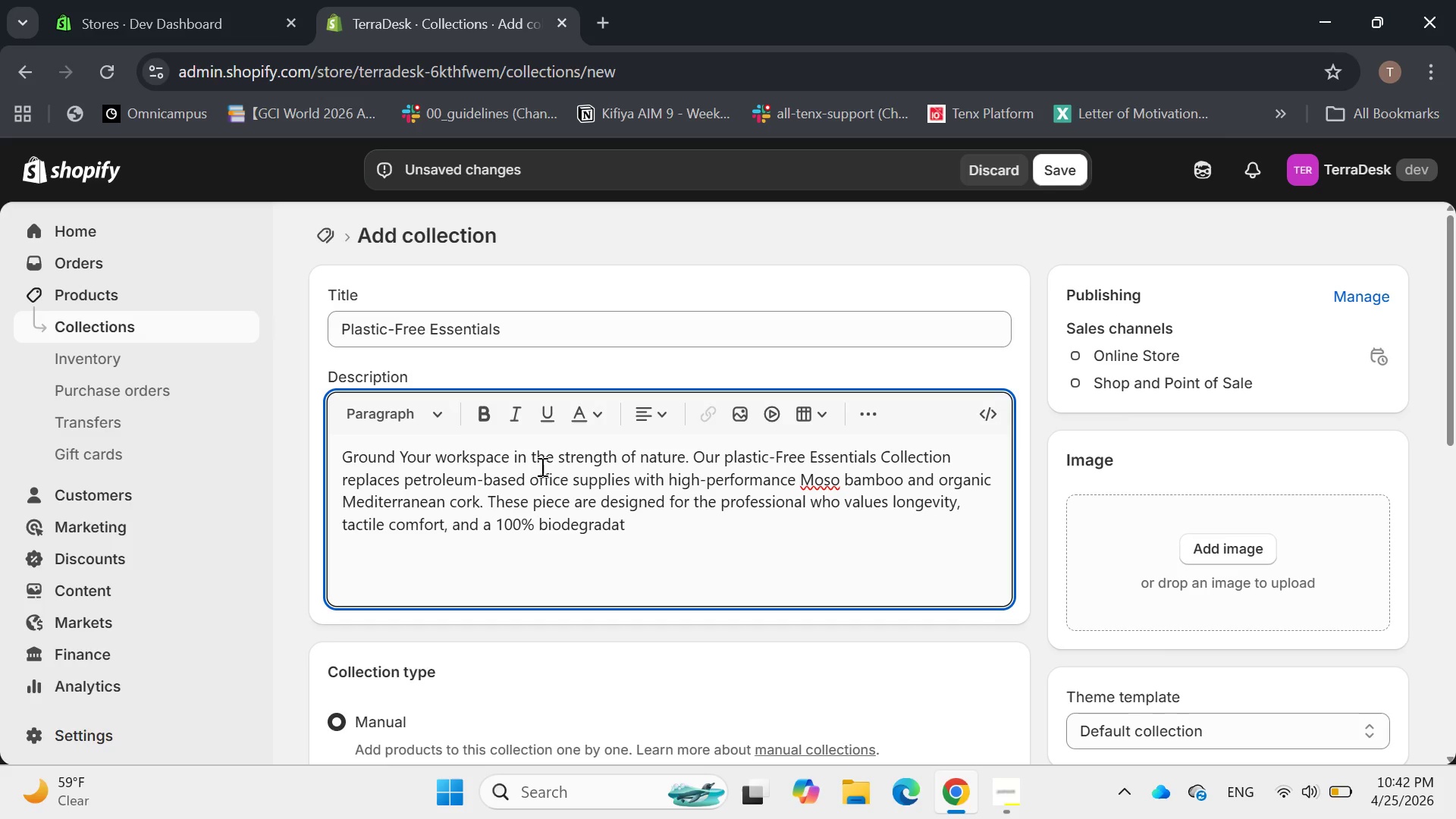 
key(Backspace)
 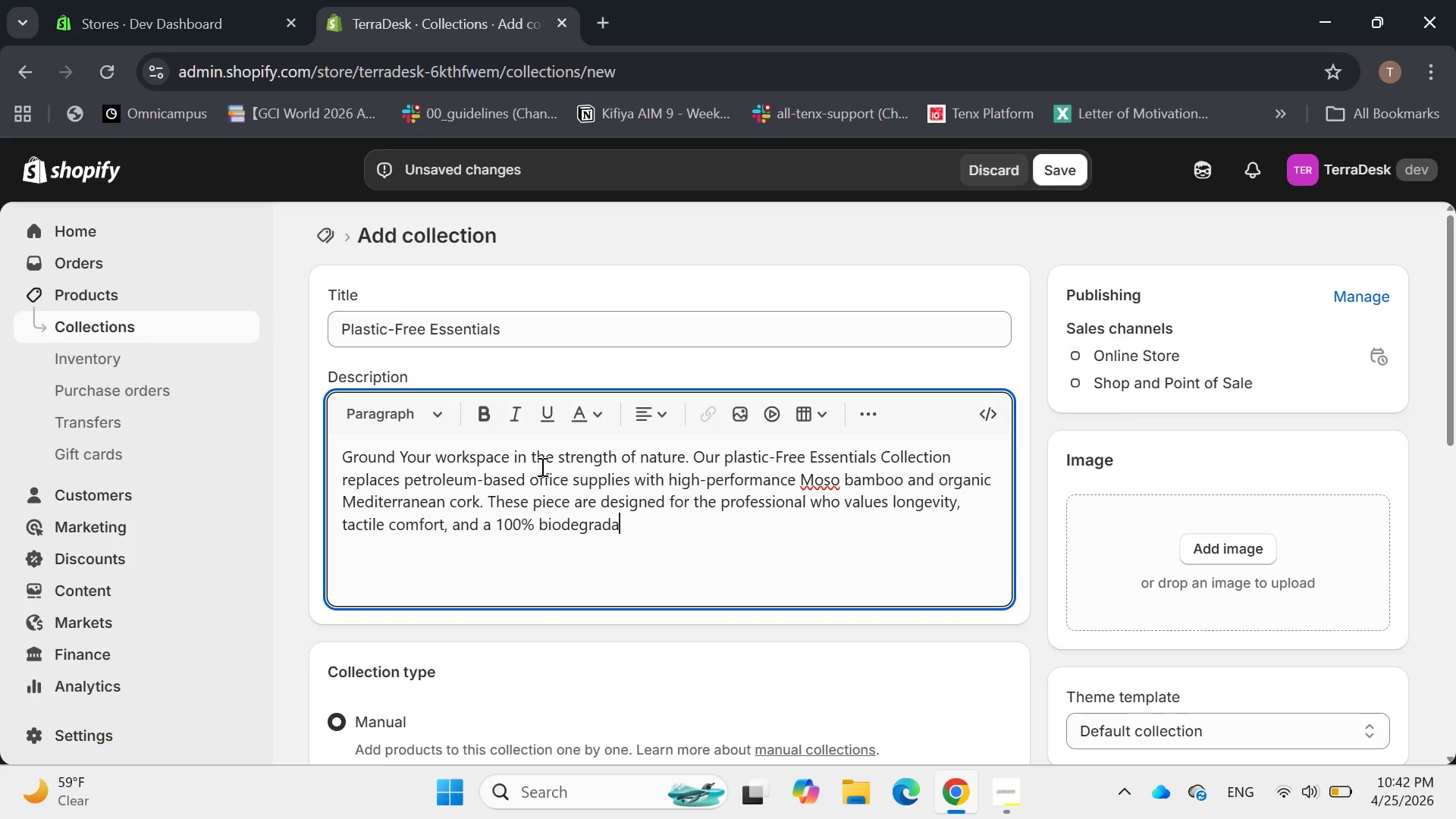 
type(ble end-life )
 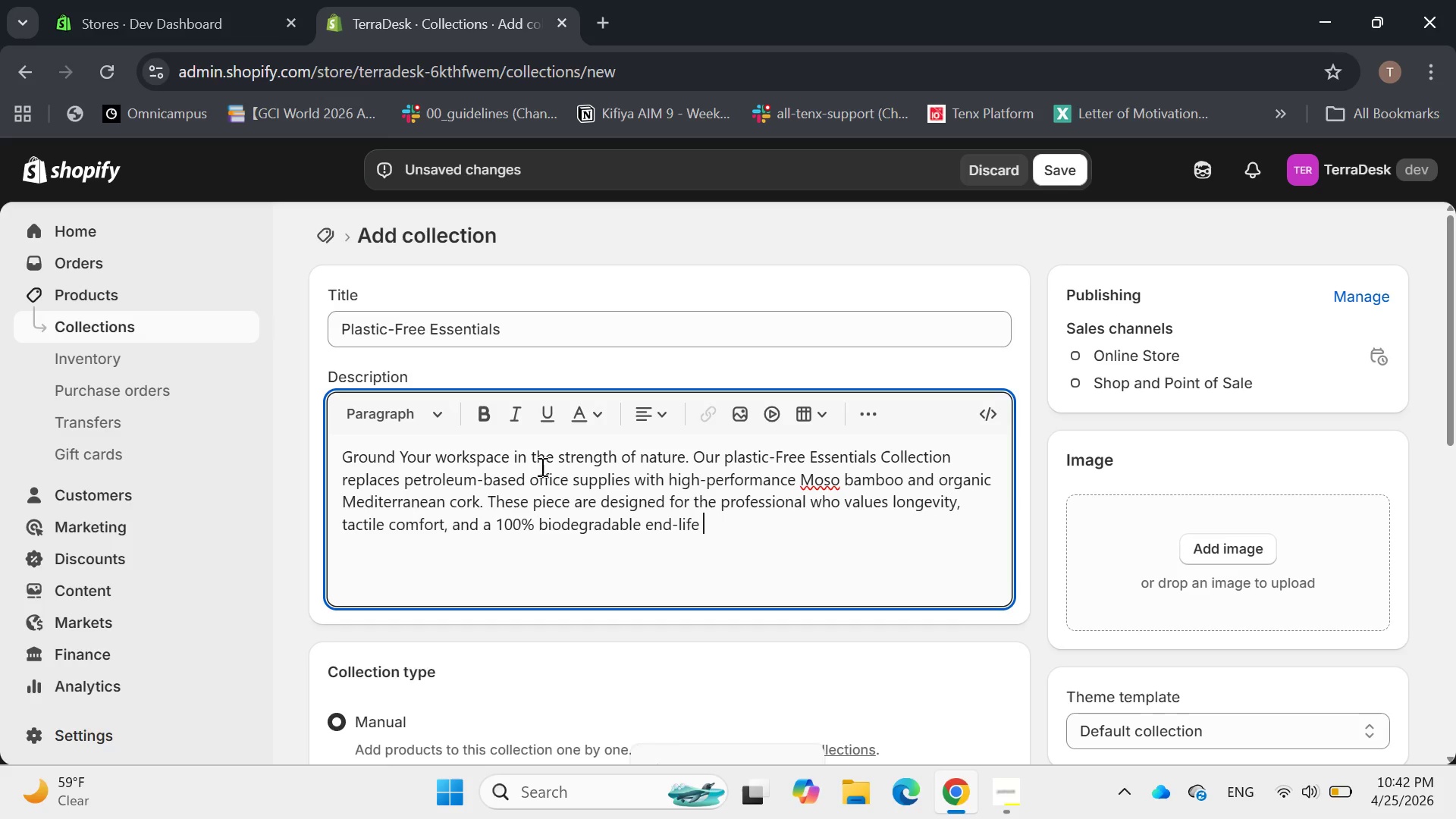 
key(Unknown)
 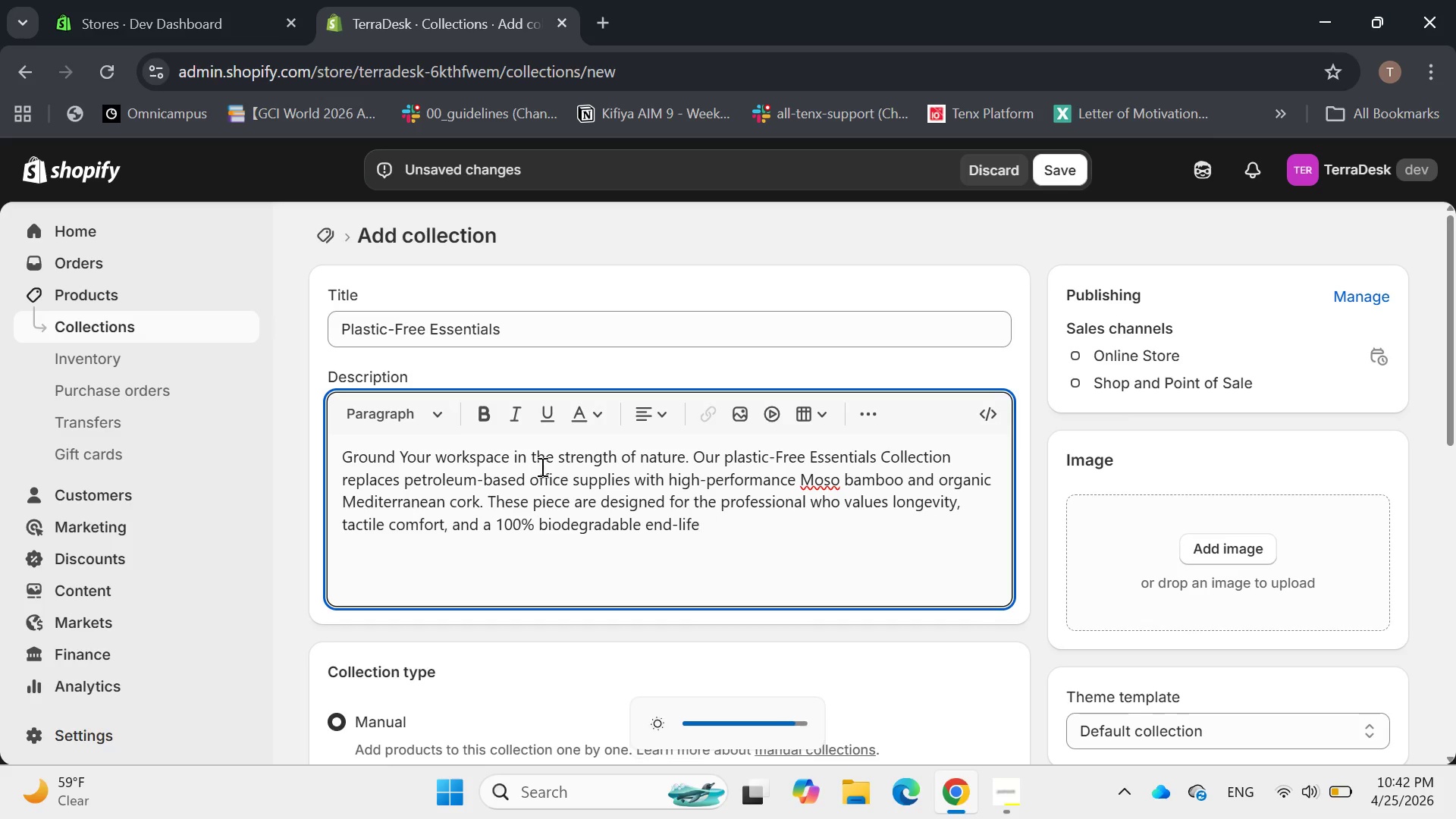 
key(Unknown)
 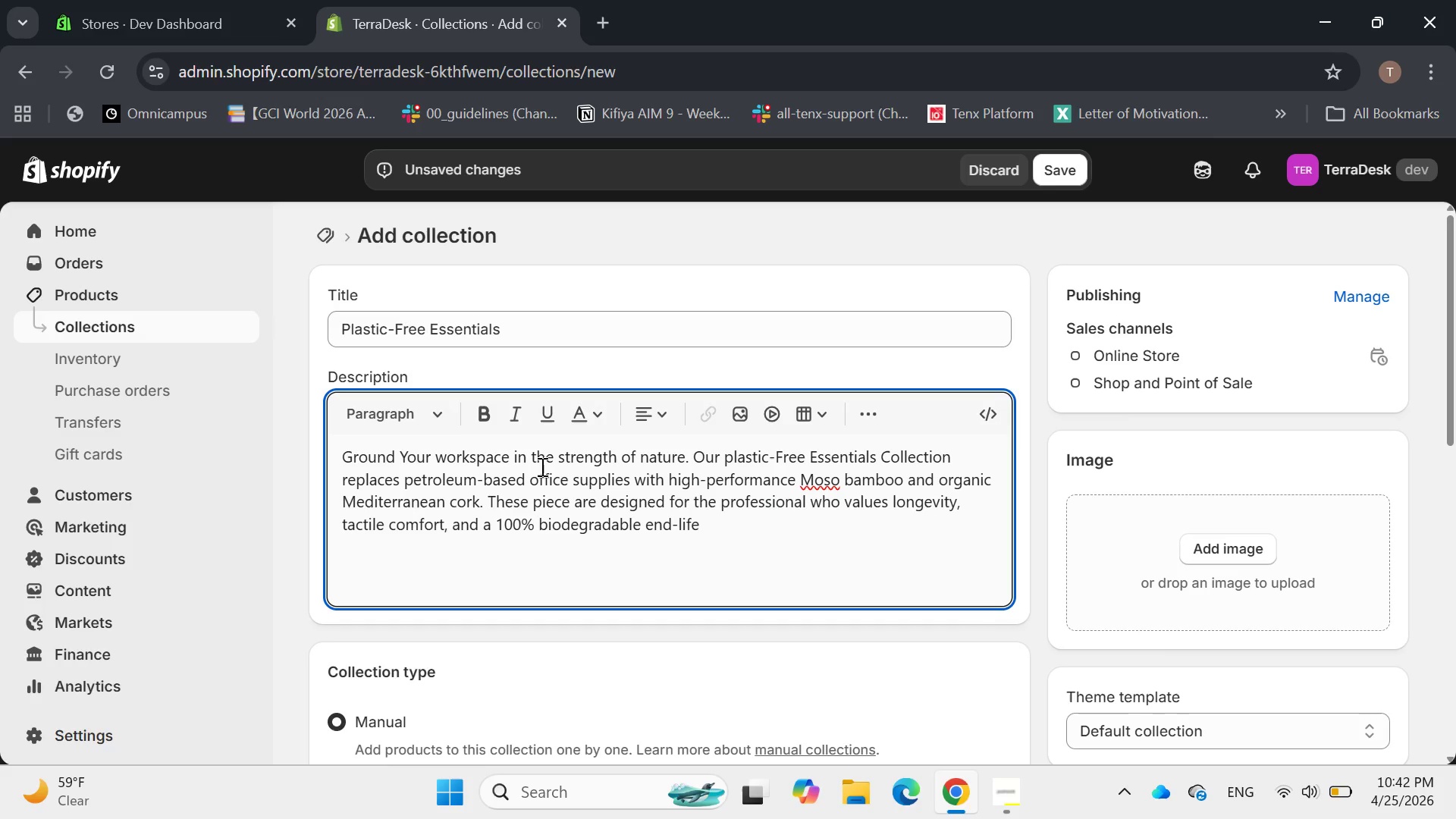 
key(Backspace)
type(. From monitor rises)
key(Backspace)
type(rs to desk mats )
key(Backspace)
type(, every item is crafted to reduced)
key(Backspace)
type( environment )
key(Backspace)
type(al in)
key(Backspace)
type(mpact withour)
key(Backspace)
type(t sacrificing execusio)
key(Backspace)
key(Backspace)
key(Backspace)
type(tive aesthetics )
key(Backspace)
type(.)
 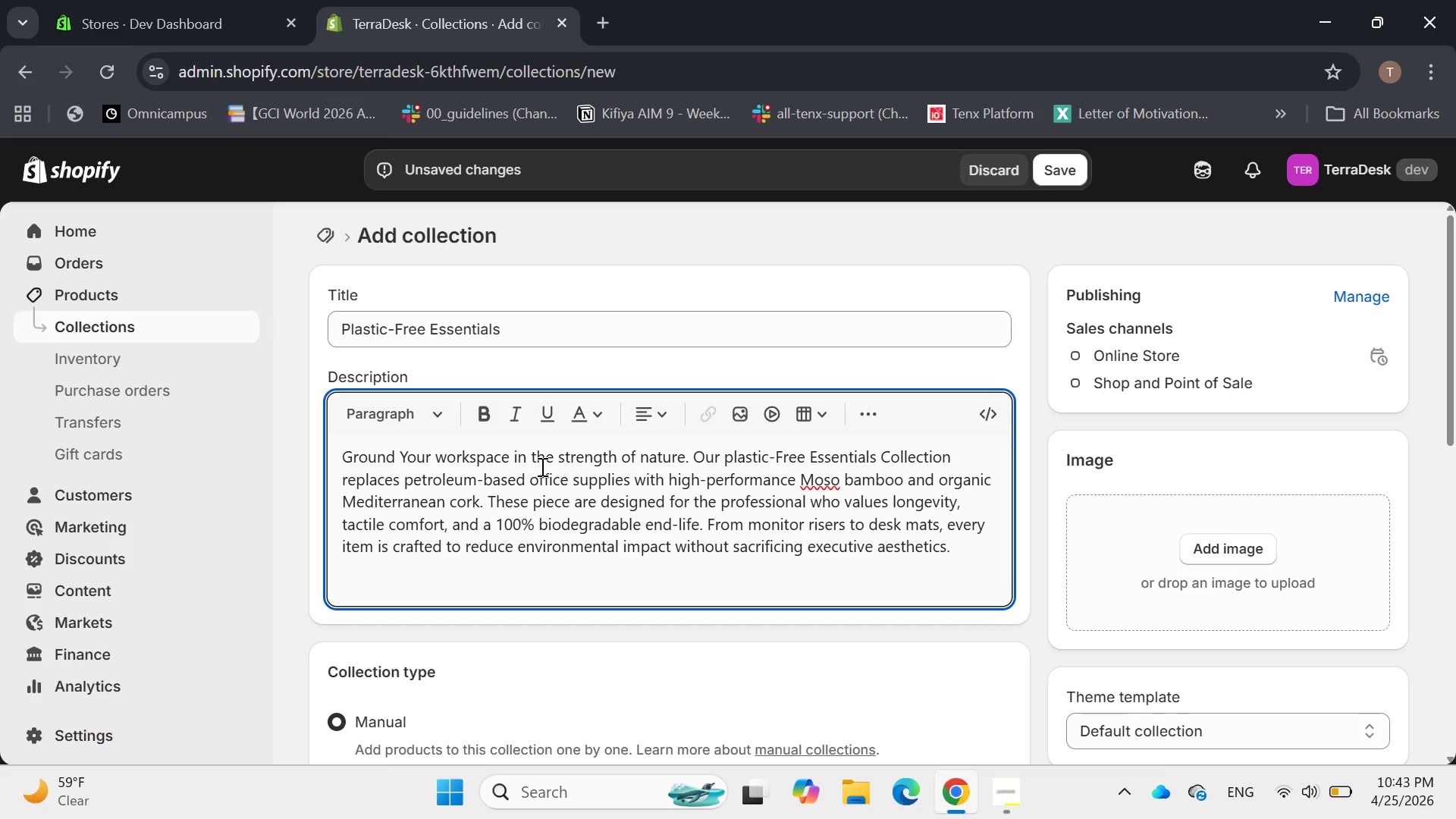 
wait(9.44)
 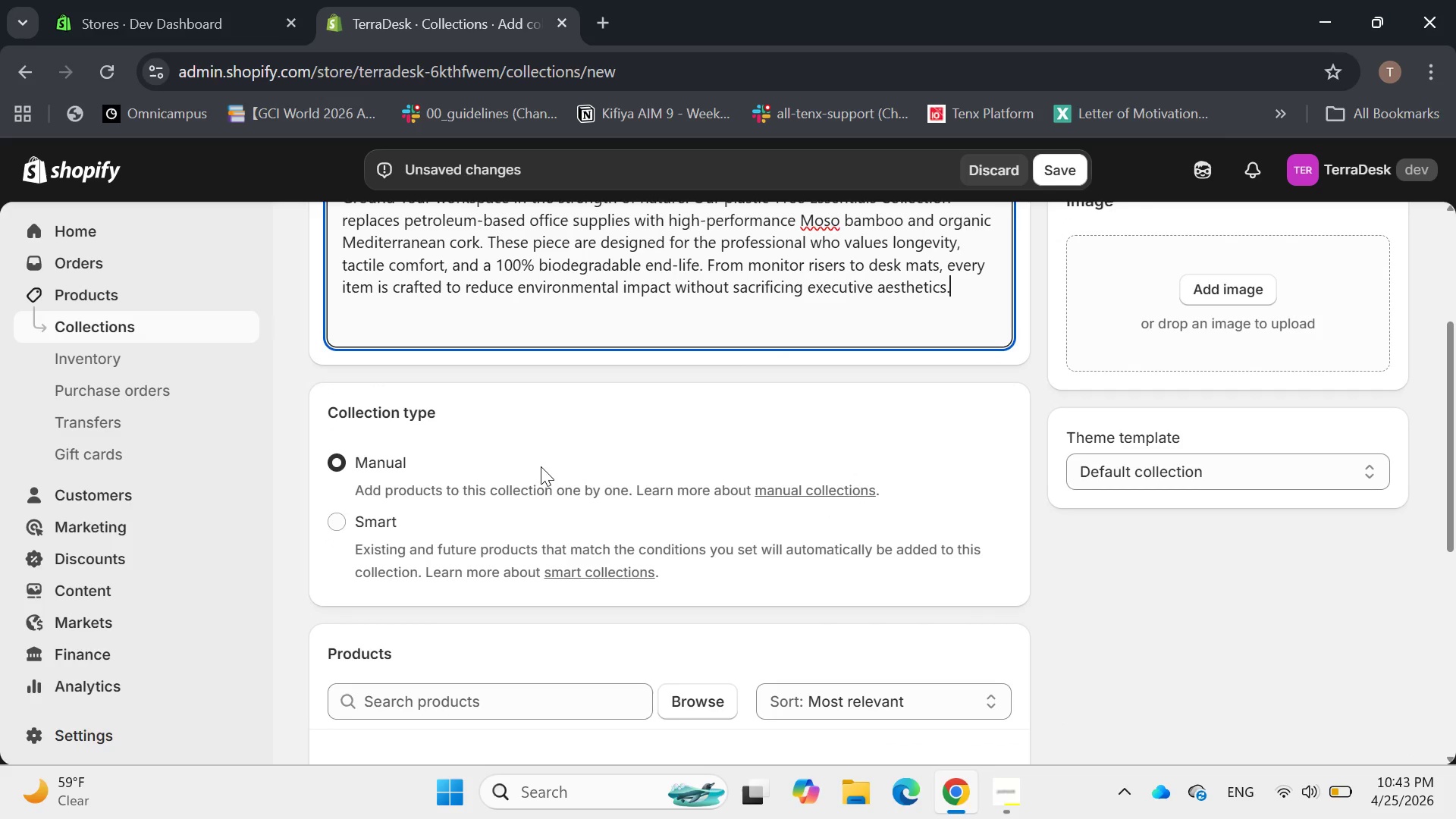 
left_click([404, 370])
 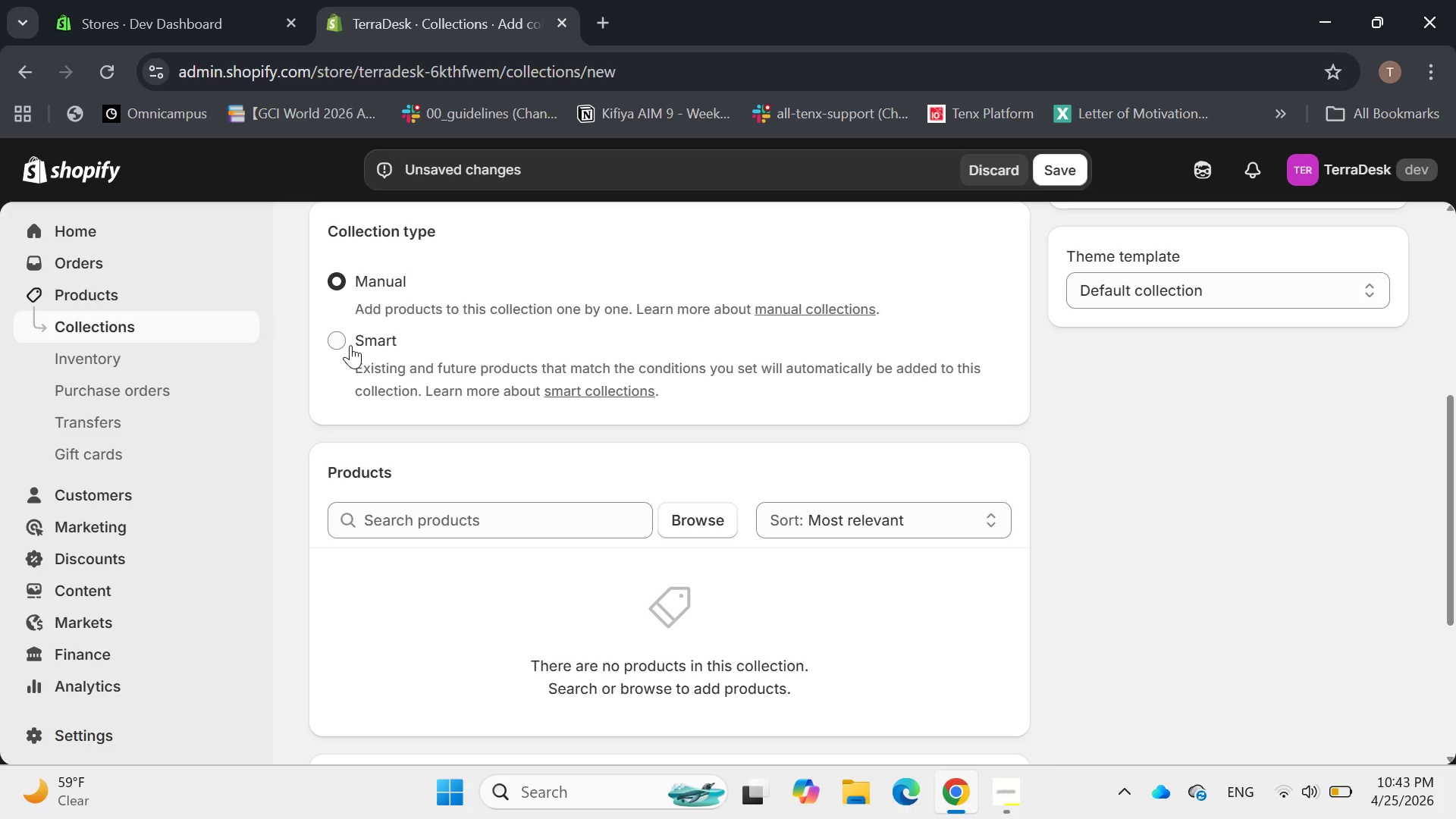 
left_click([350, 345])
 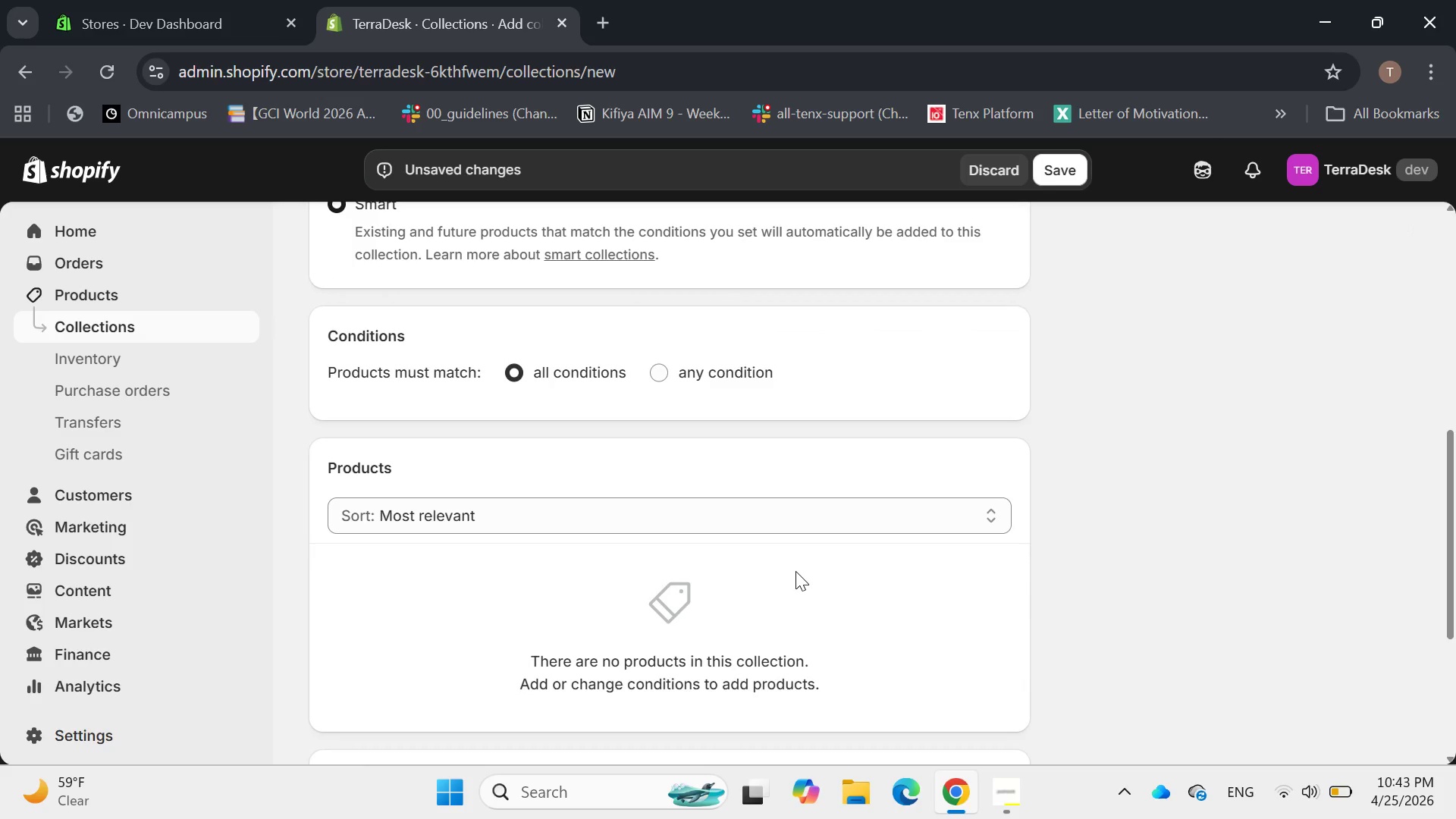 
scroll: coordinate [795, 571], scroll_direction: none, amount: 0.0
 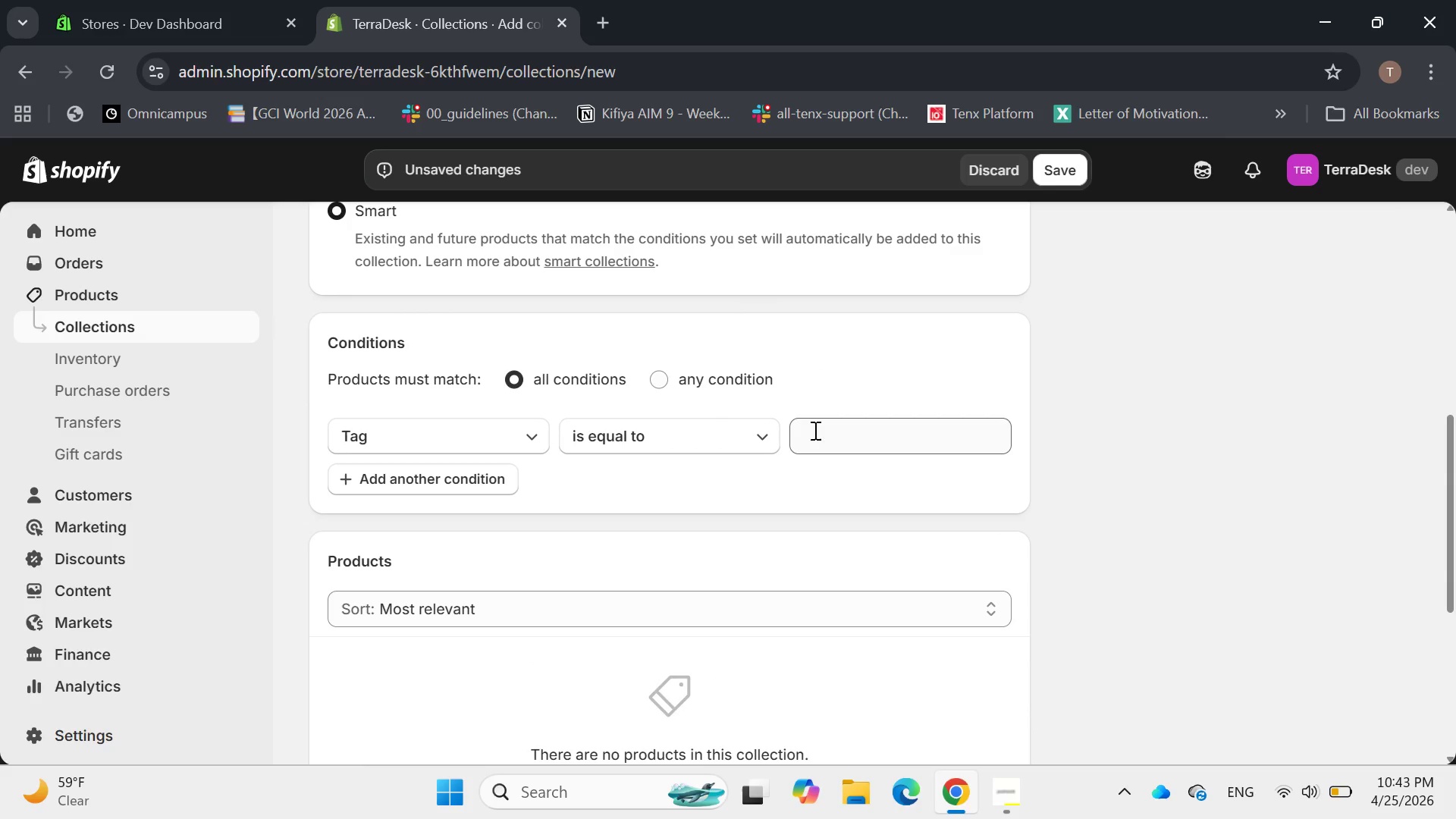 
left_click([817, 429])
 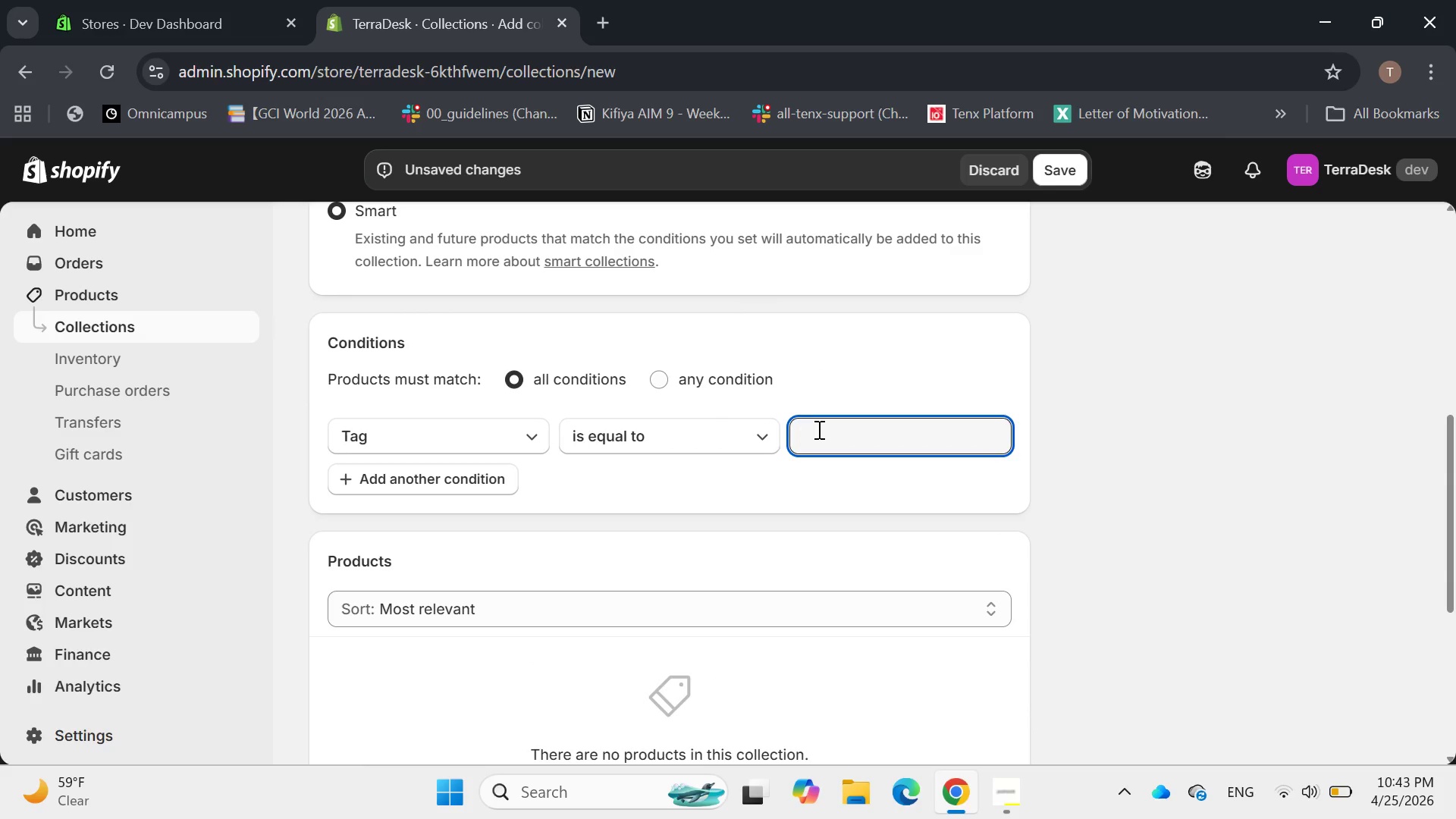 
type(essential)
 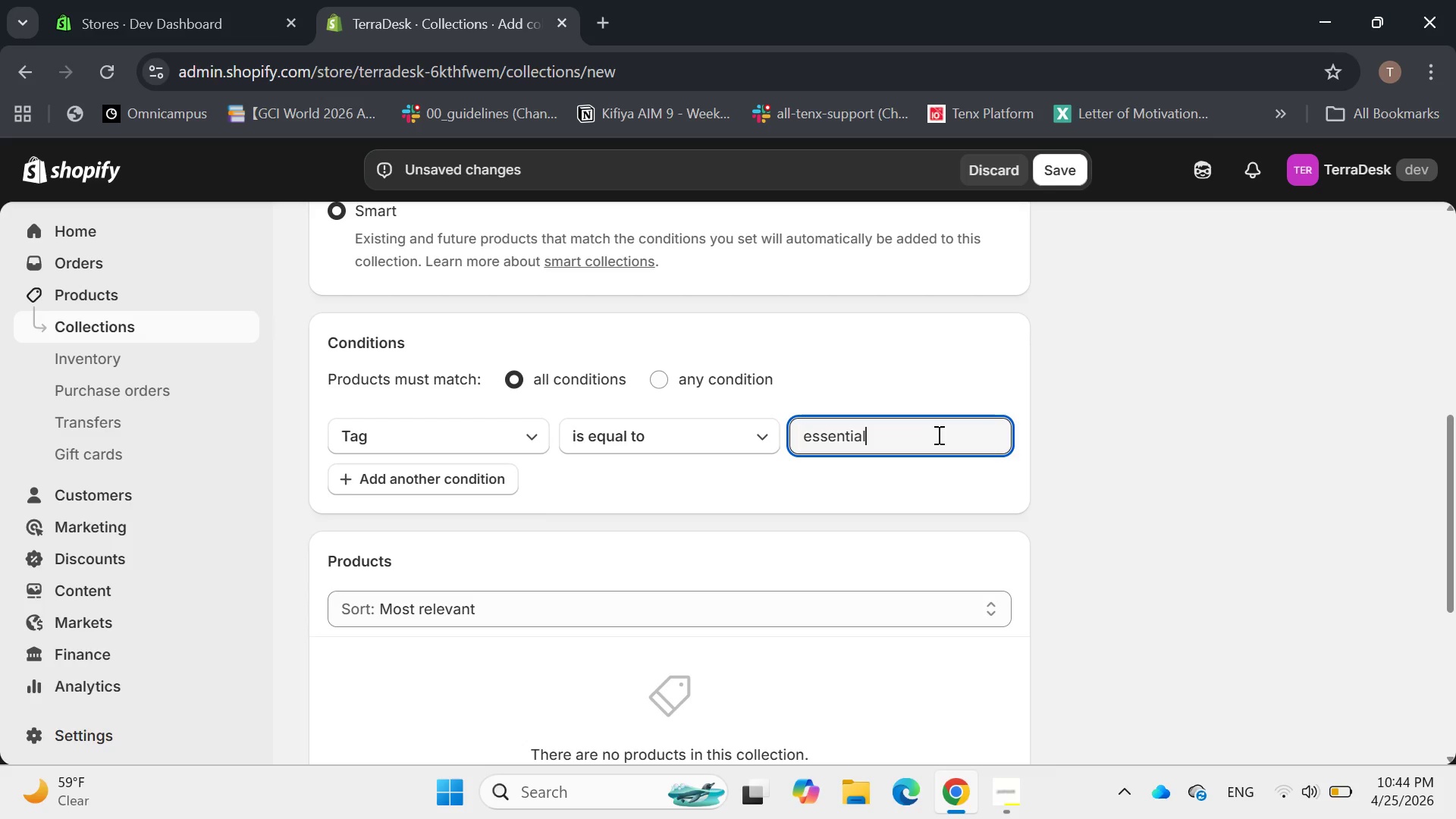 
key(Enter)
 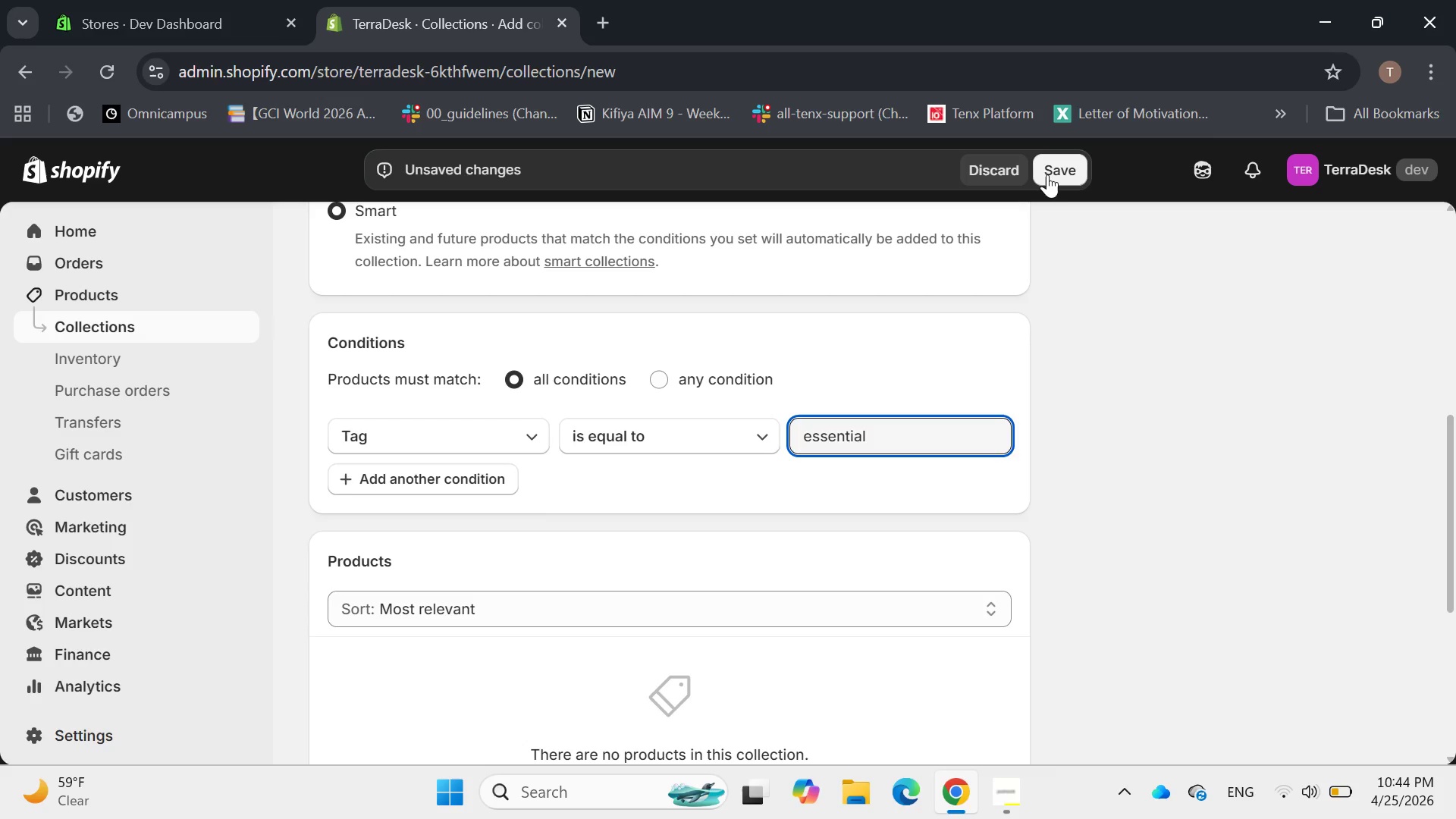 
left_click([1049, 172])
 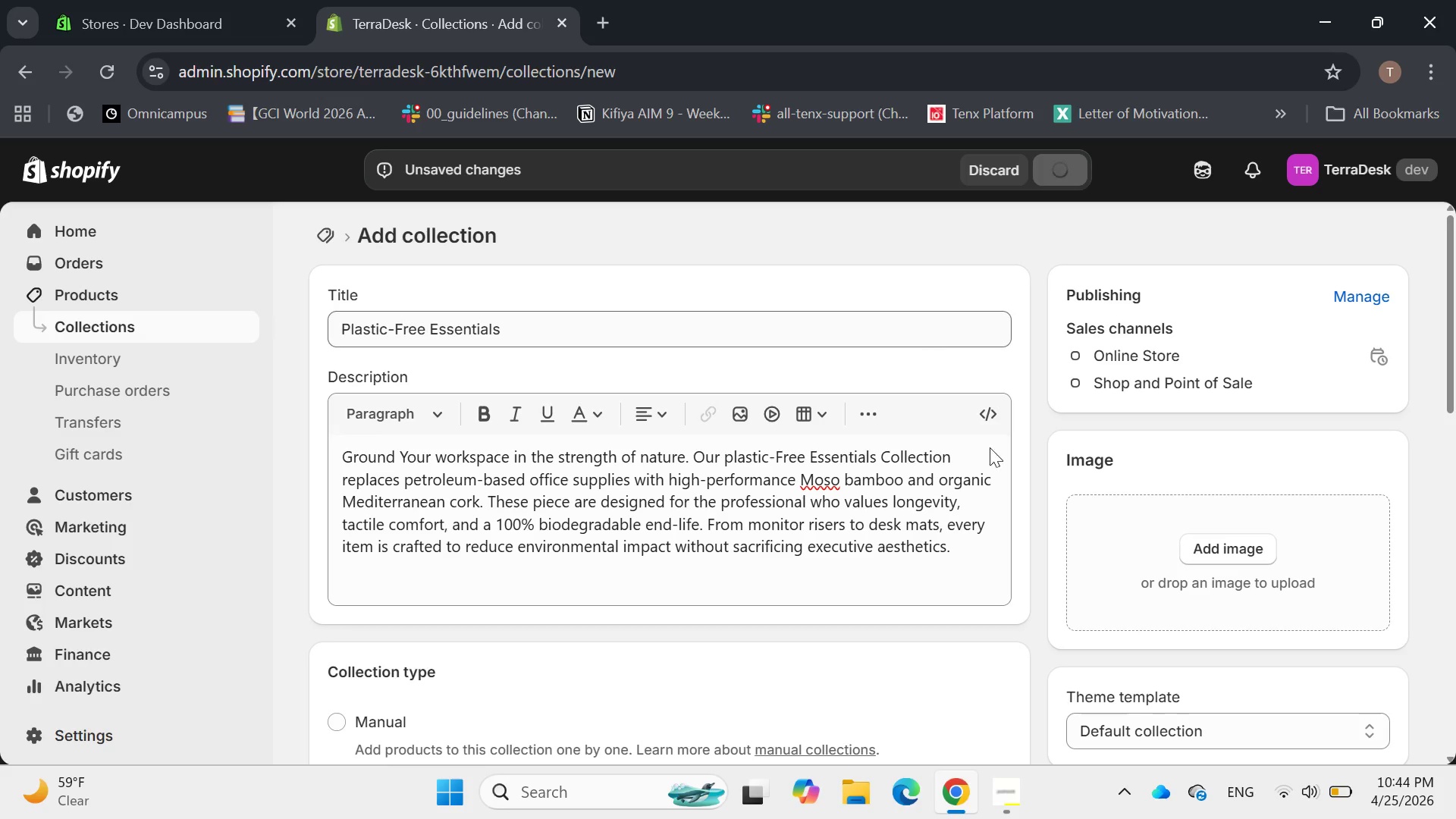 
left_click([1010, 811])